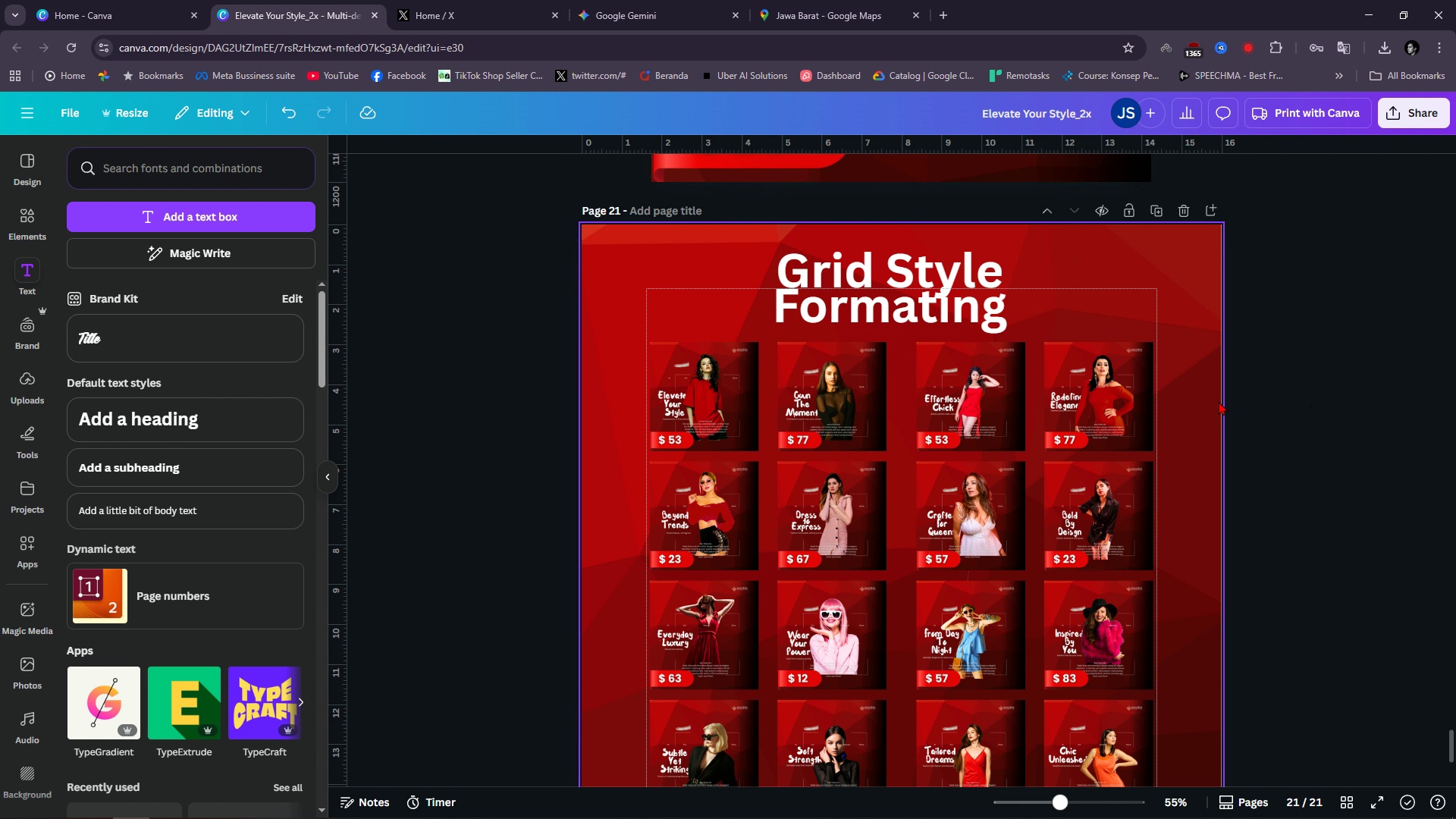 
hold_key(key=ControlLeft, duration=0.62)
scroll: coordinate [1144, 510], scroll_direction: down, amount: 8.0
 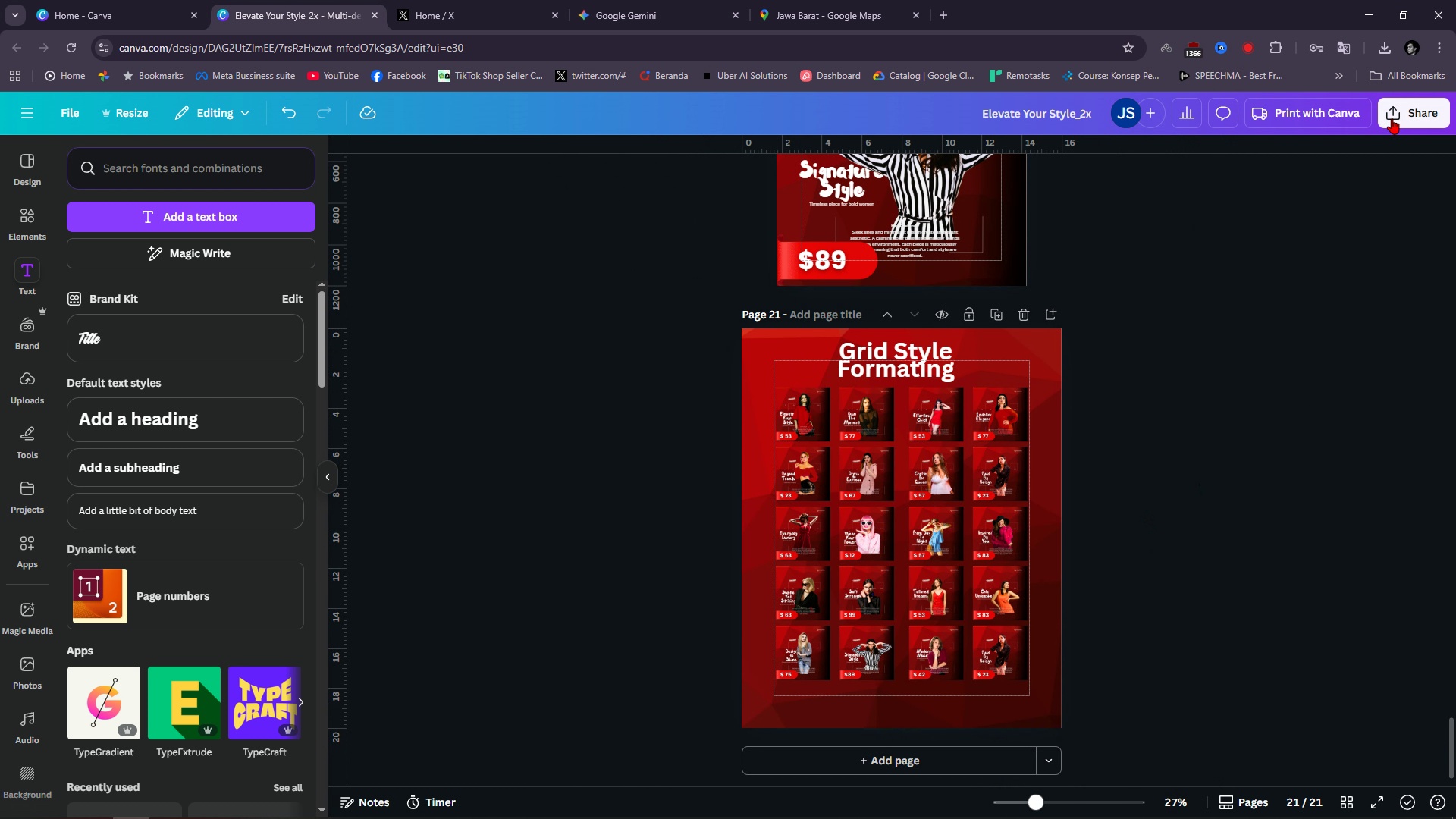 
left_click([1408, 121])
 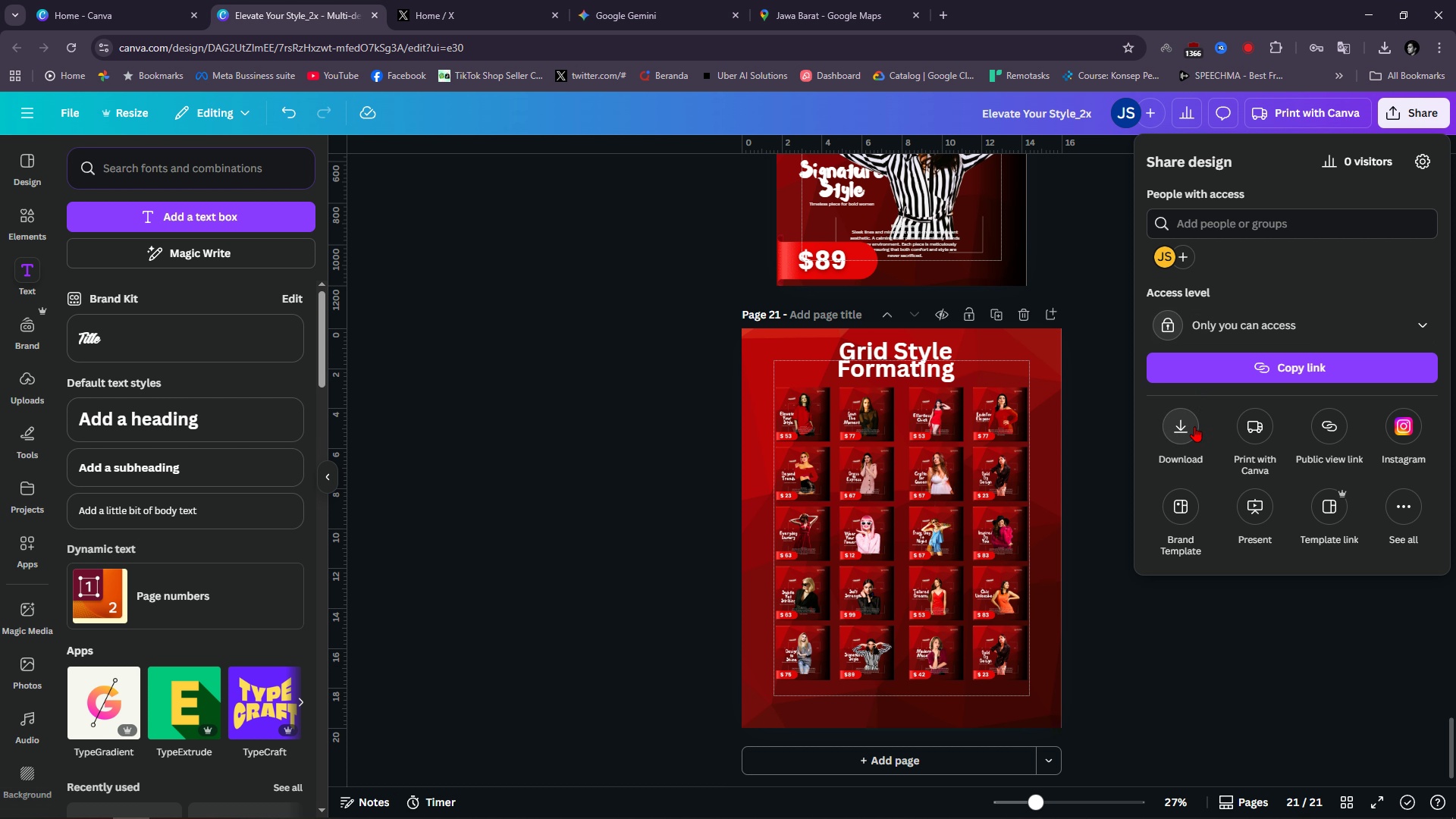 
left_click([1186, 434])
 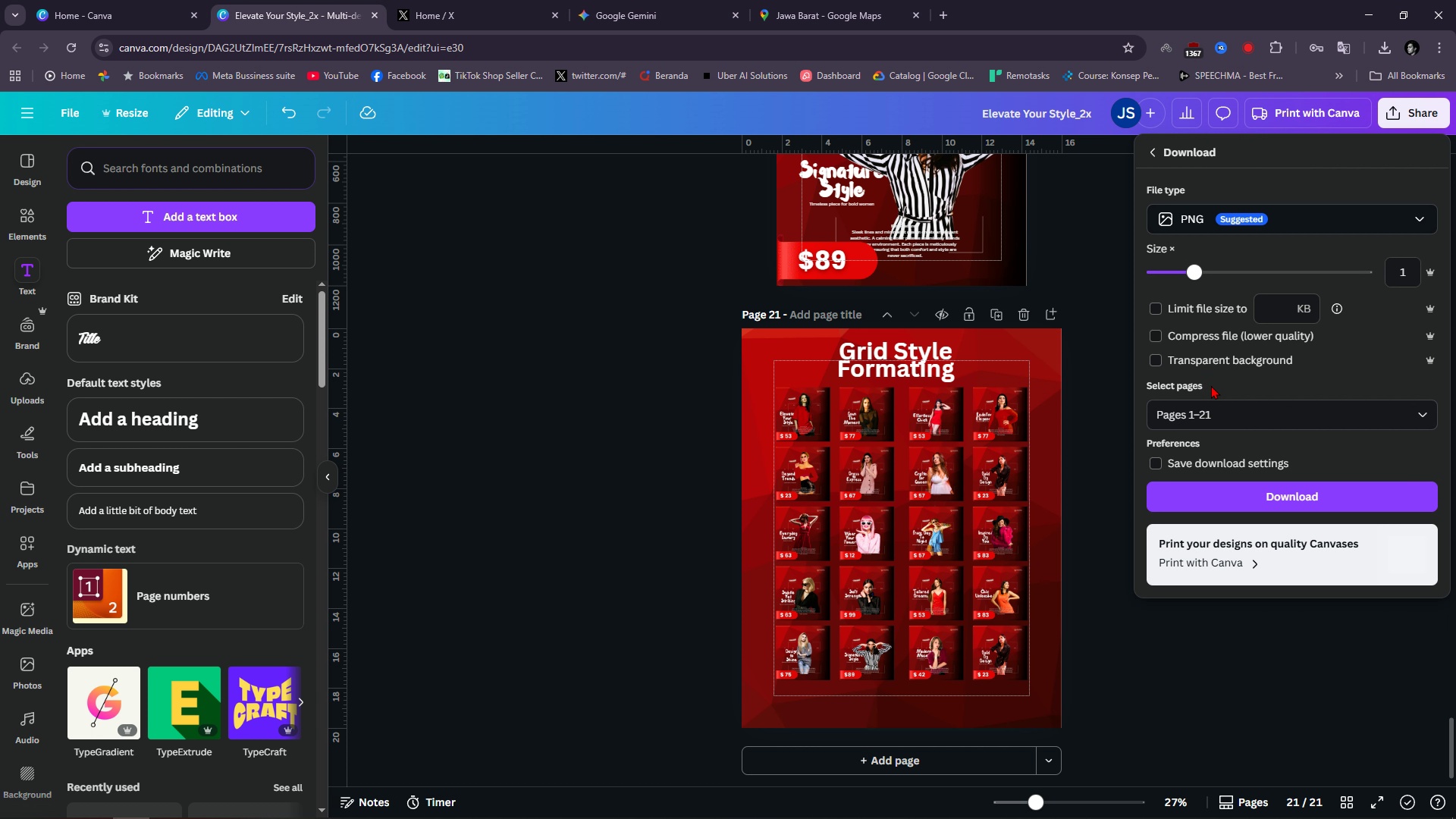 
left_click([1224, 408])
 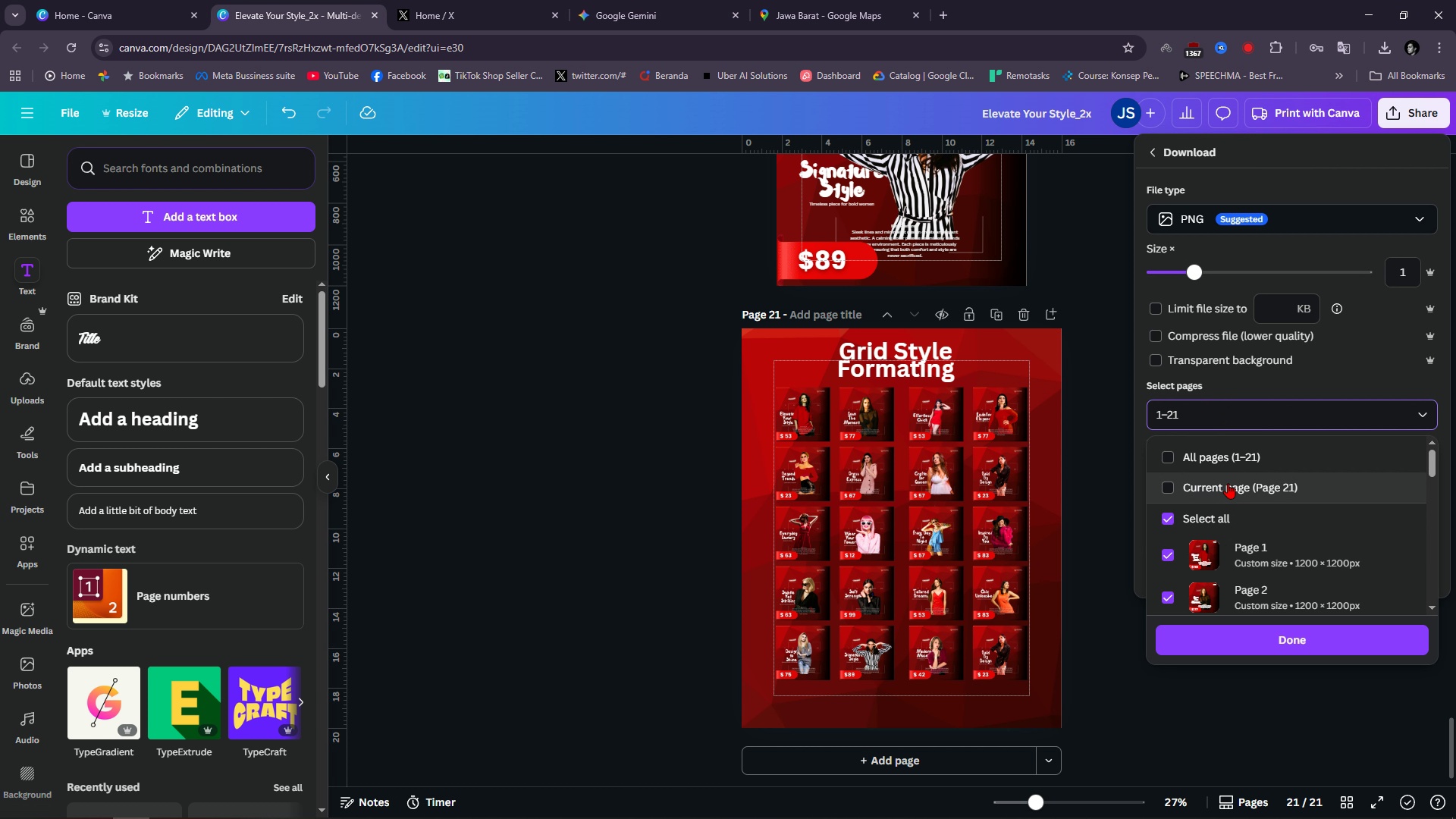 
left_click([1228, 483])
 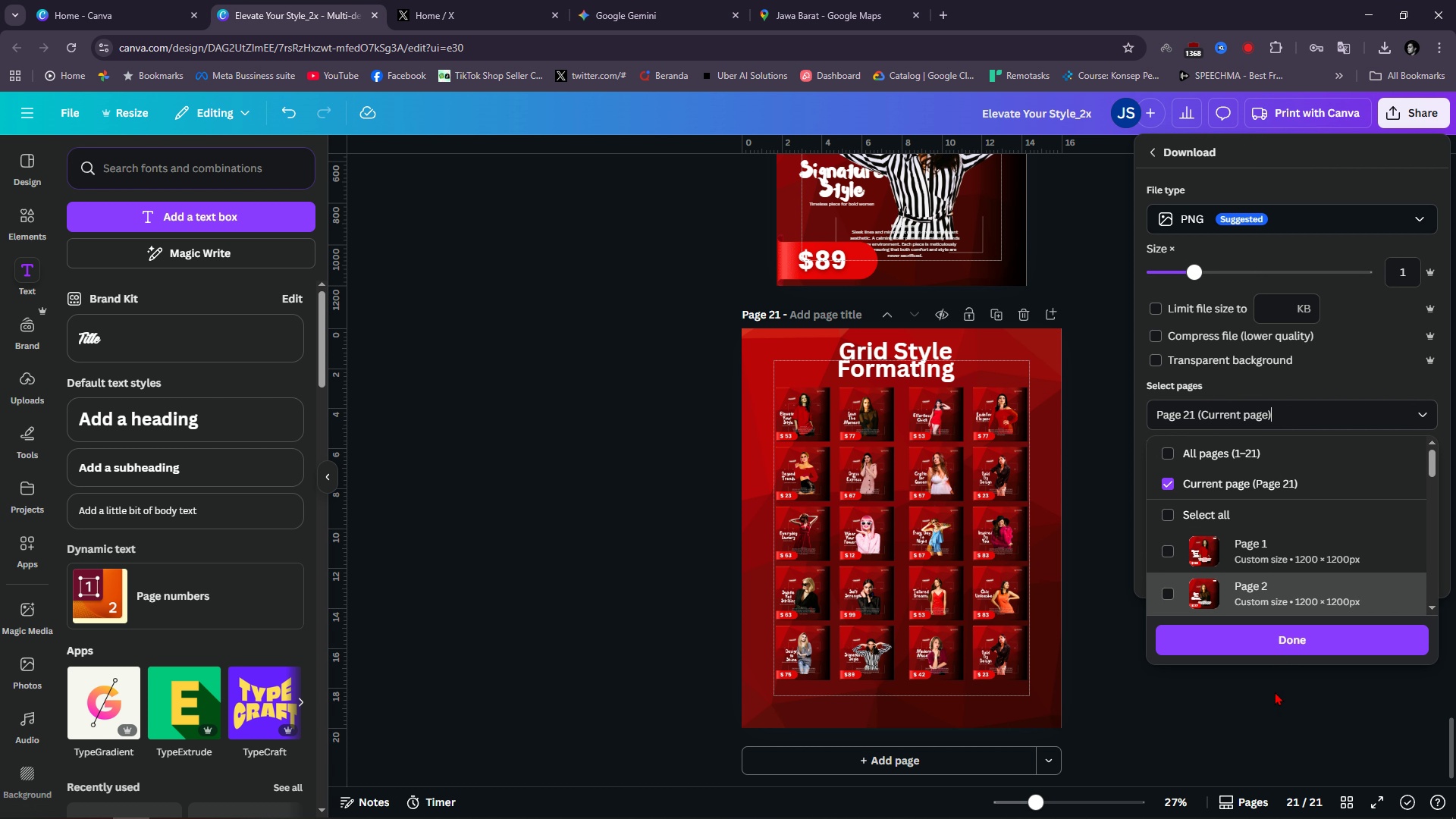 
left_click([1255, 638])
 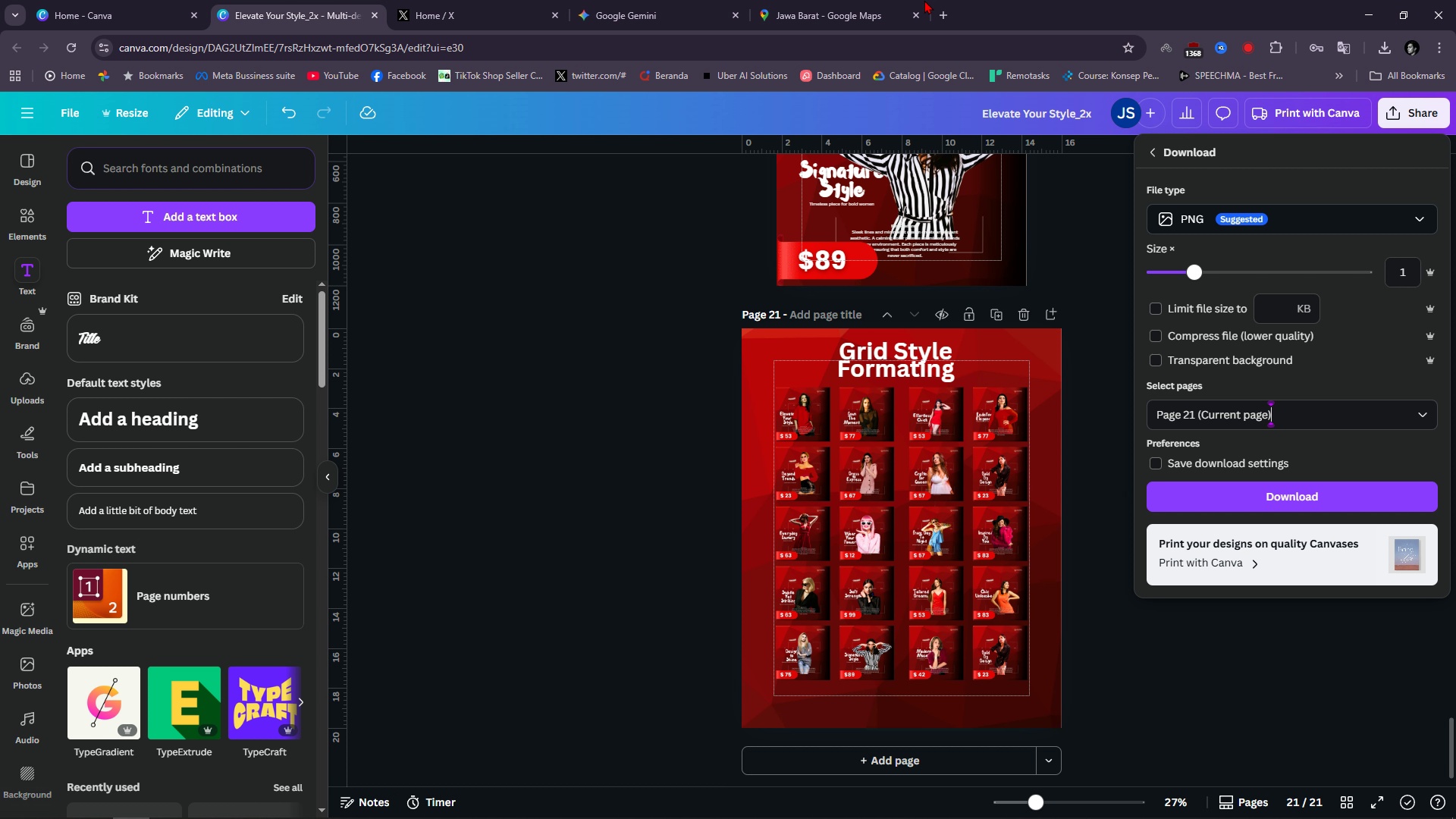 
wait(8.11)
 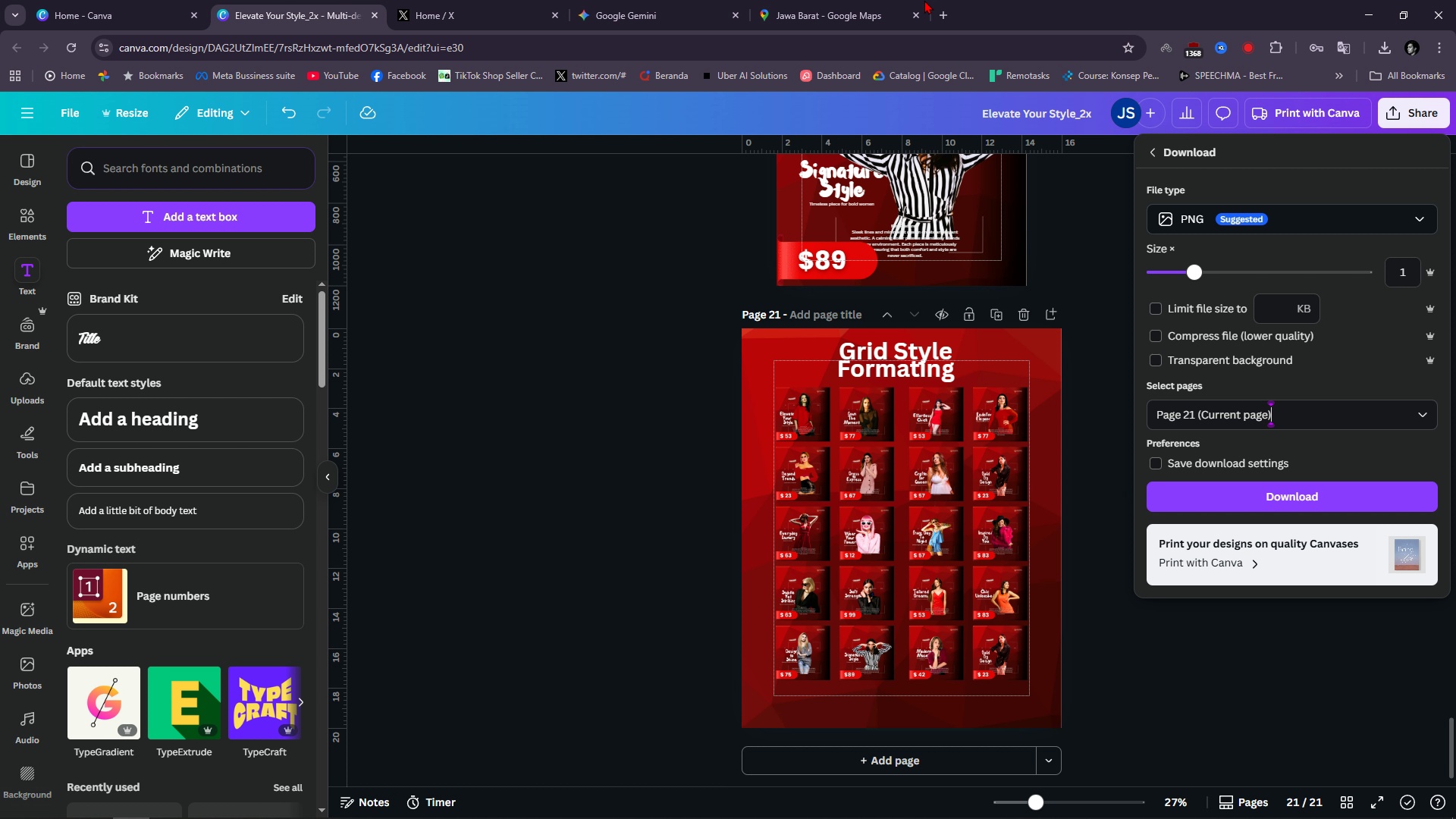 
left_click_drag(start_coordinate=[442, 253], to_coordinate=[628, 264])
 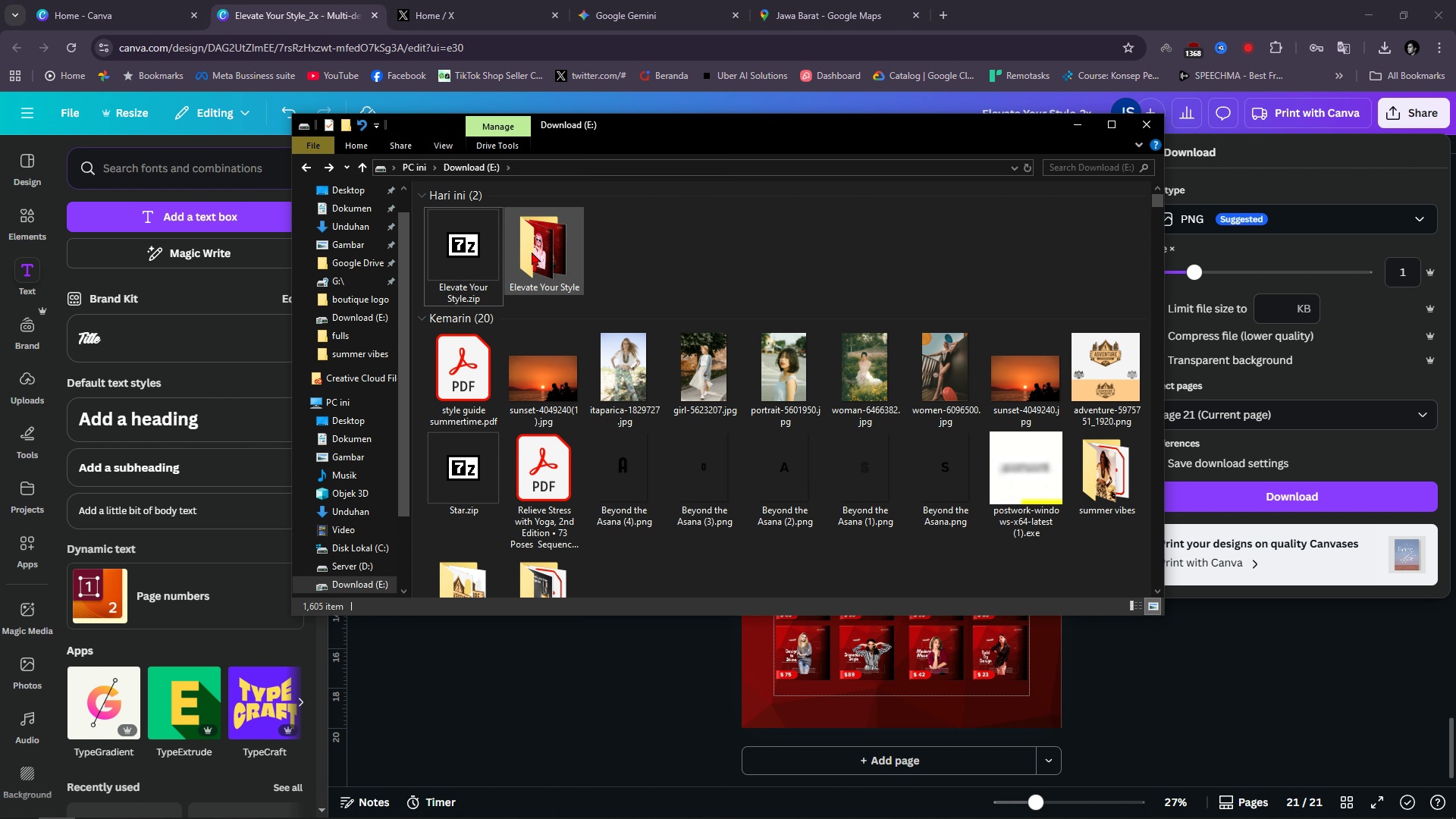 
double_click([532, 249])
 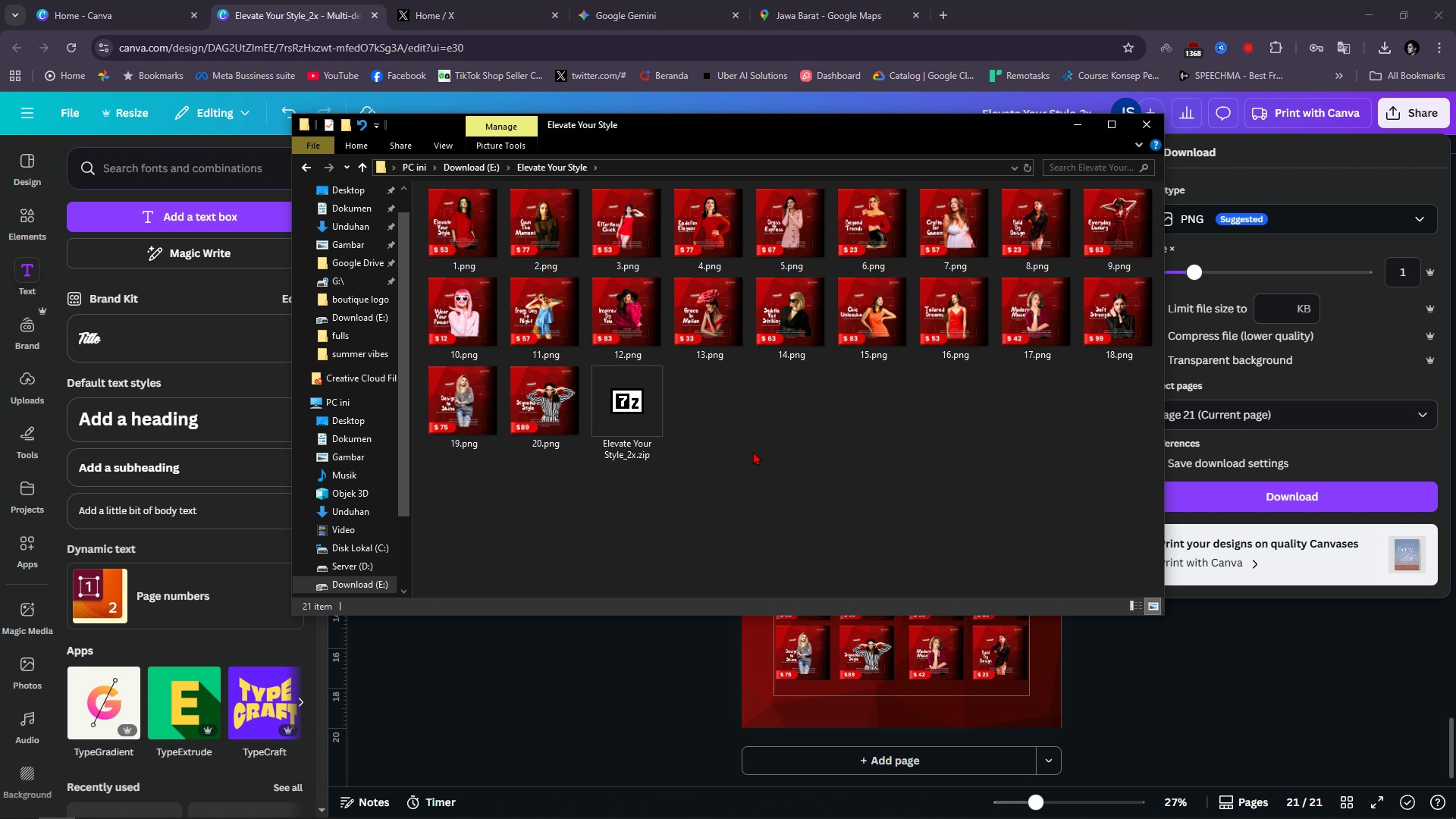 
right_click([753, 451])
 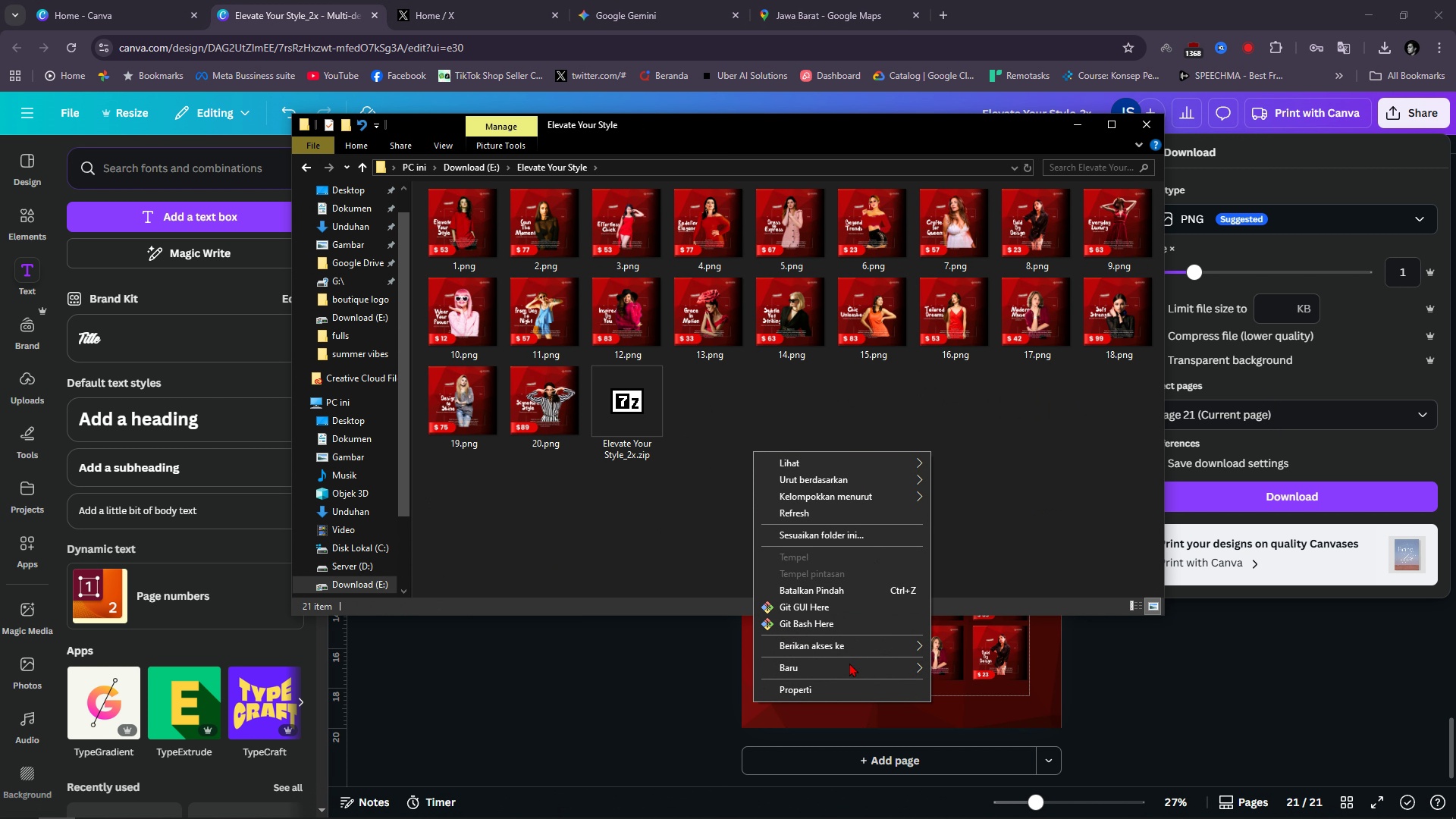 
left_click([849, 664])
 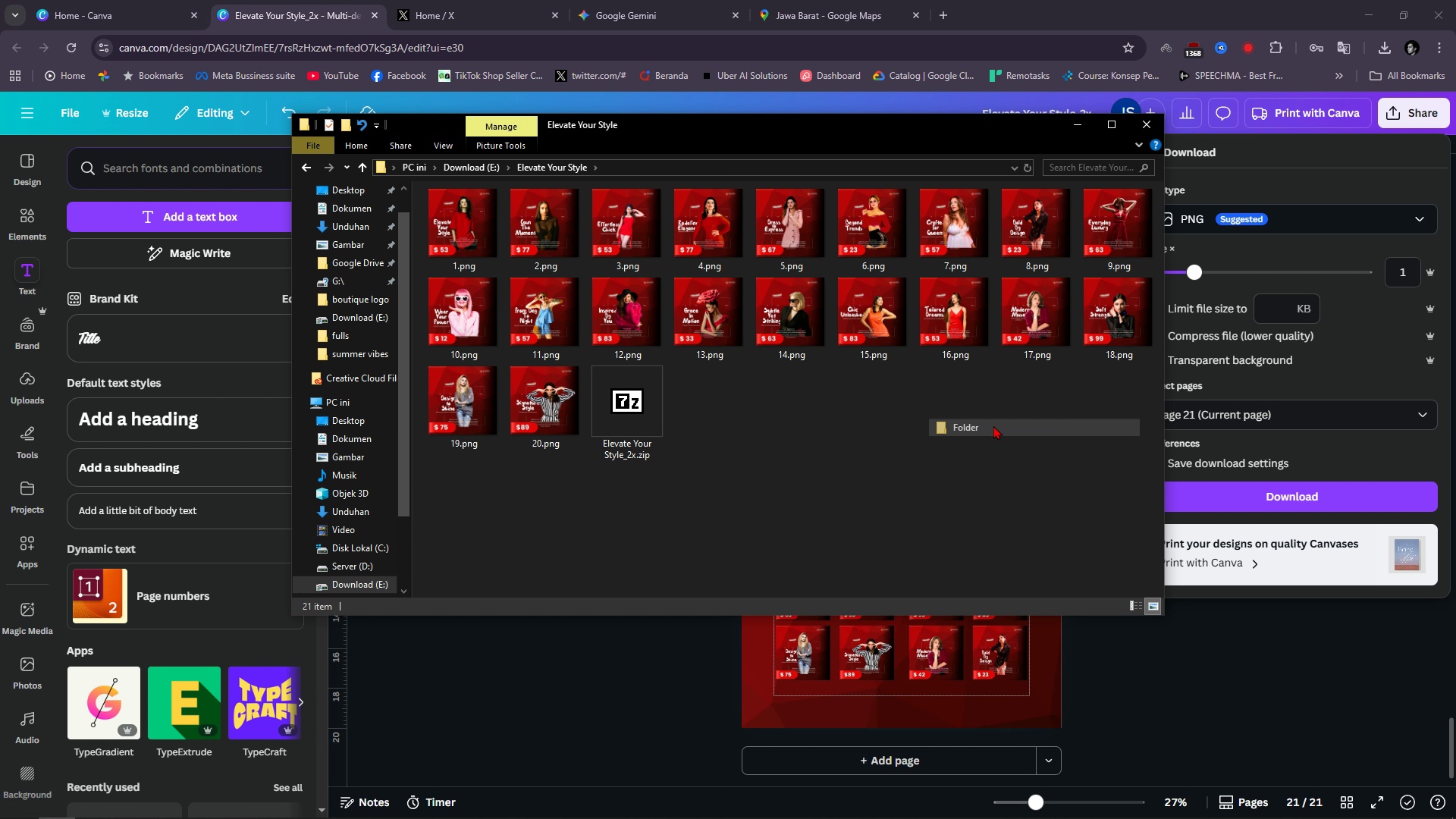 
left_click([993, 425])
 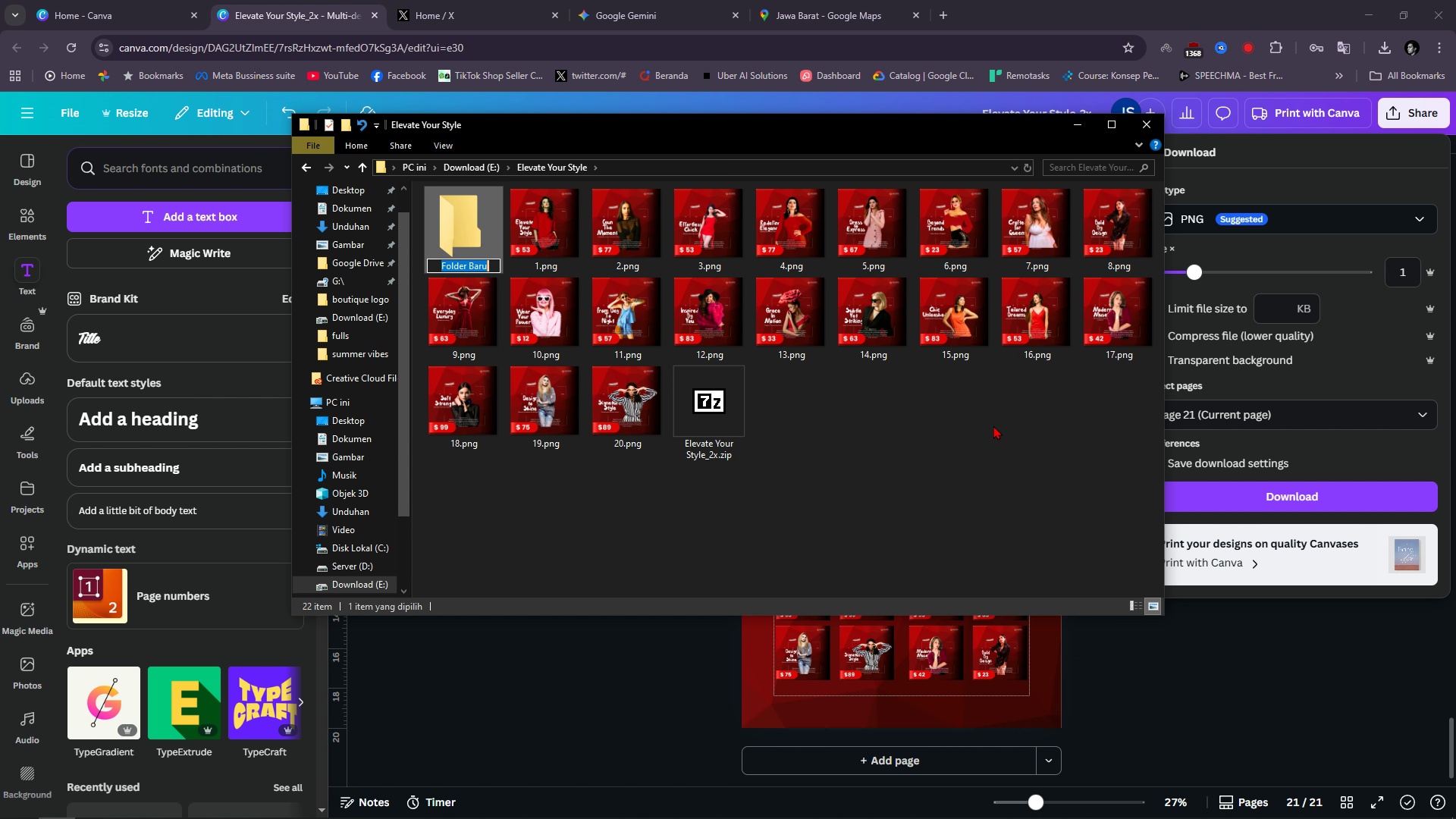 
type(1z)
key(Backspace)
type(x)
 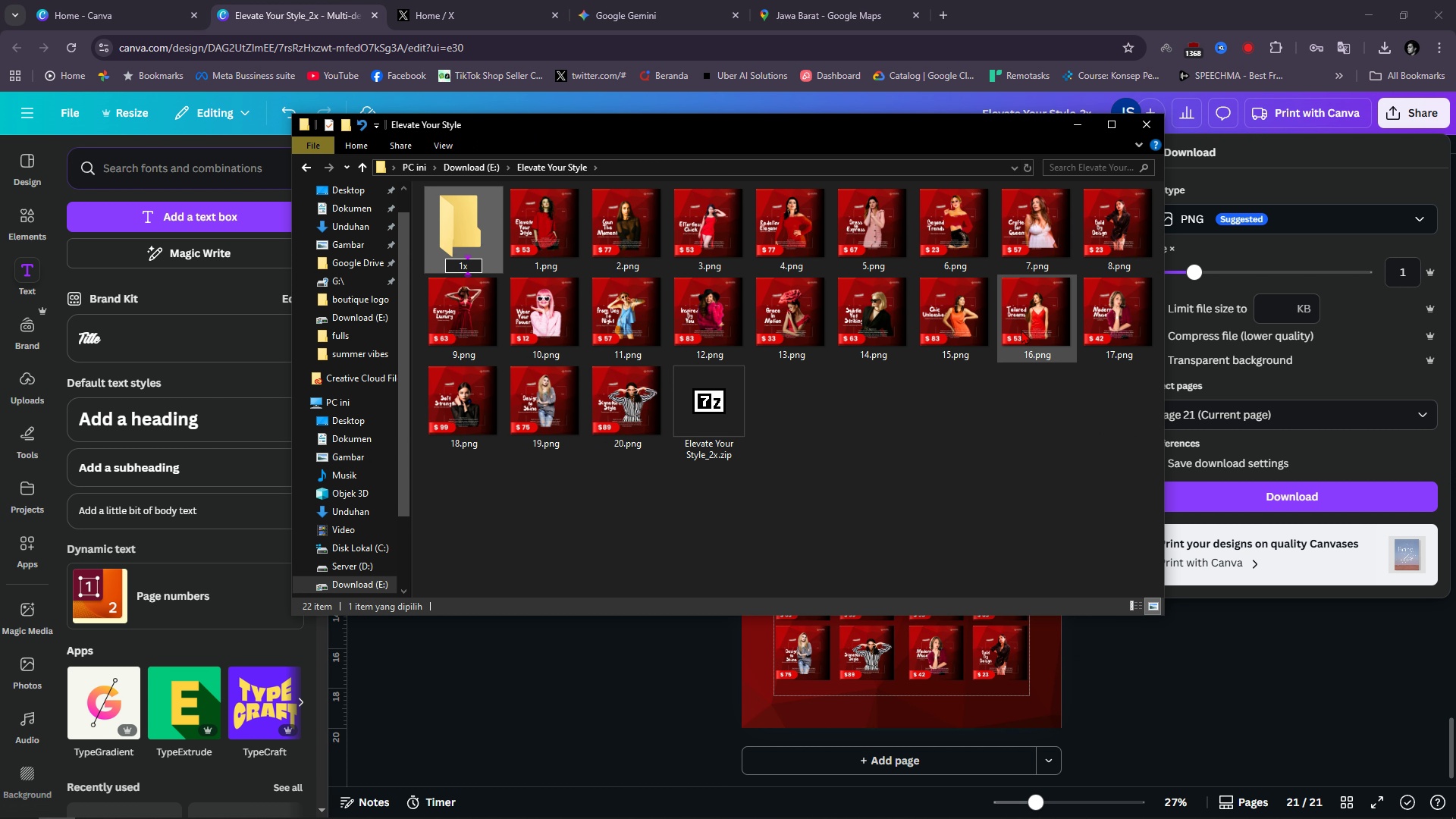 
left_click([859, 460])
 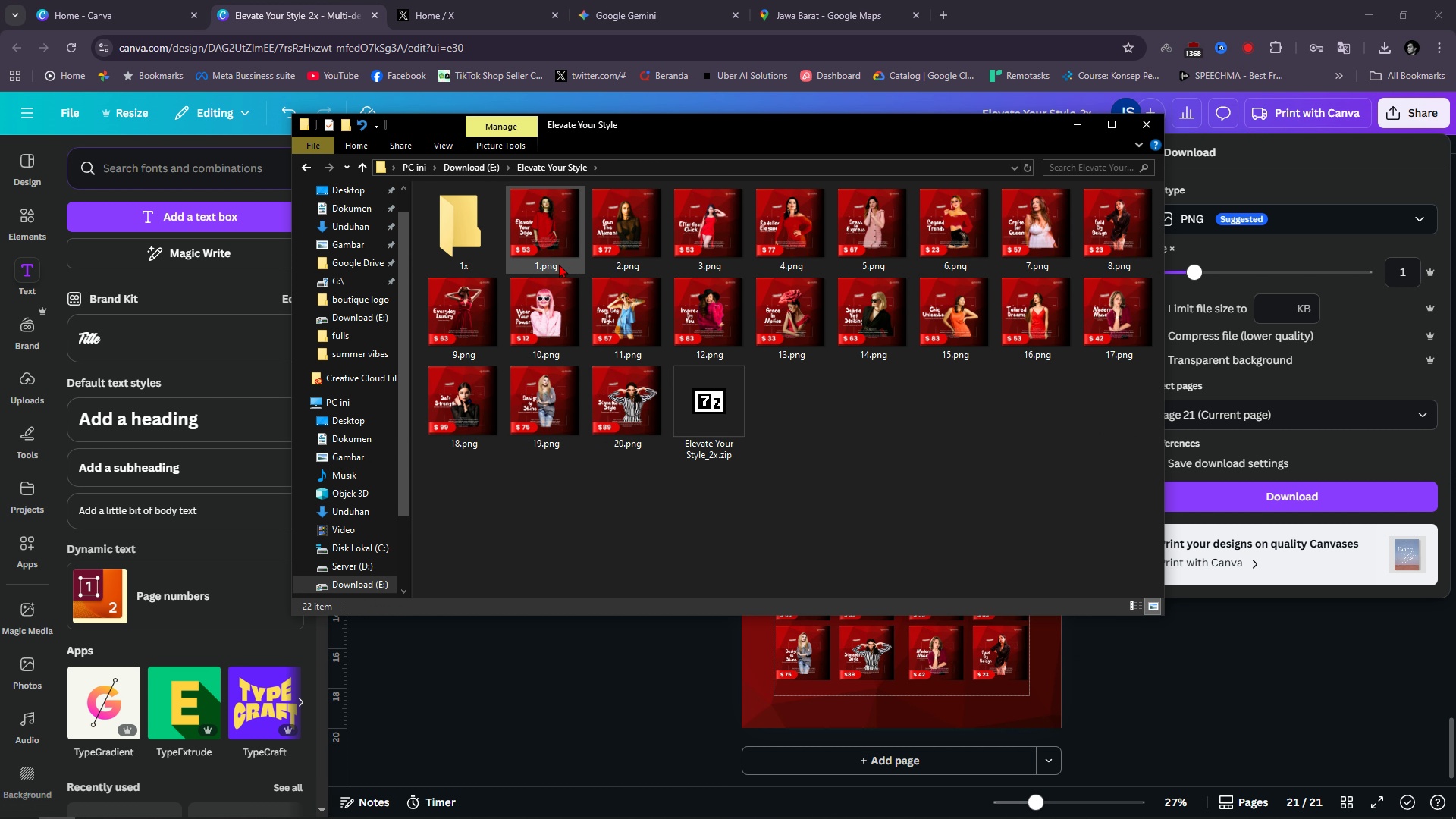 
left_click([559, 264])
 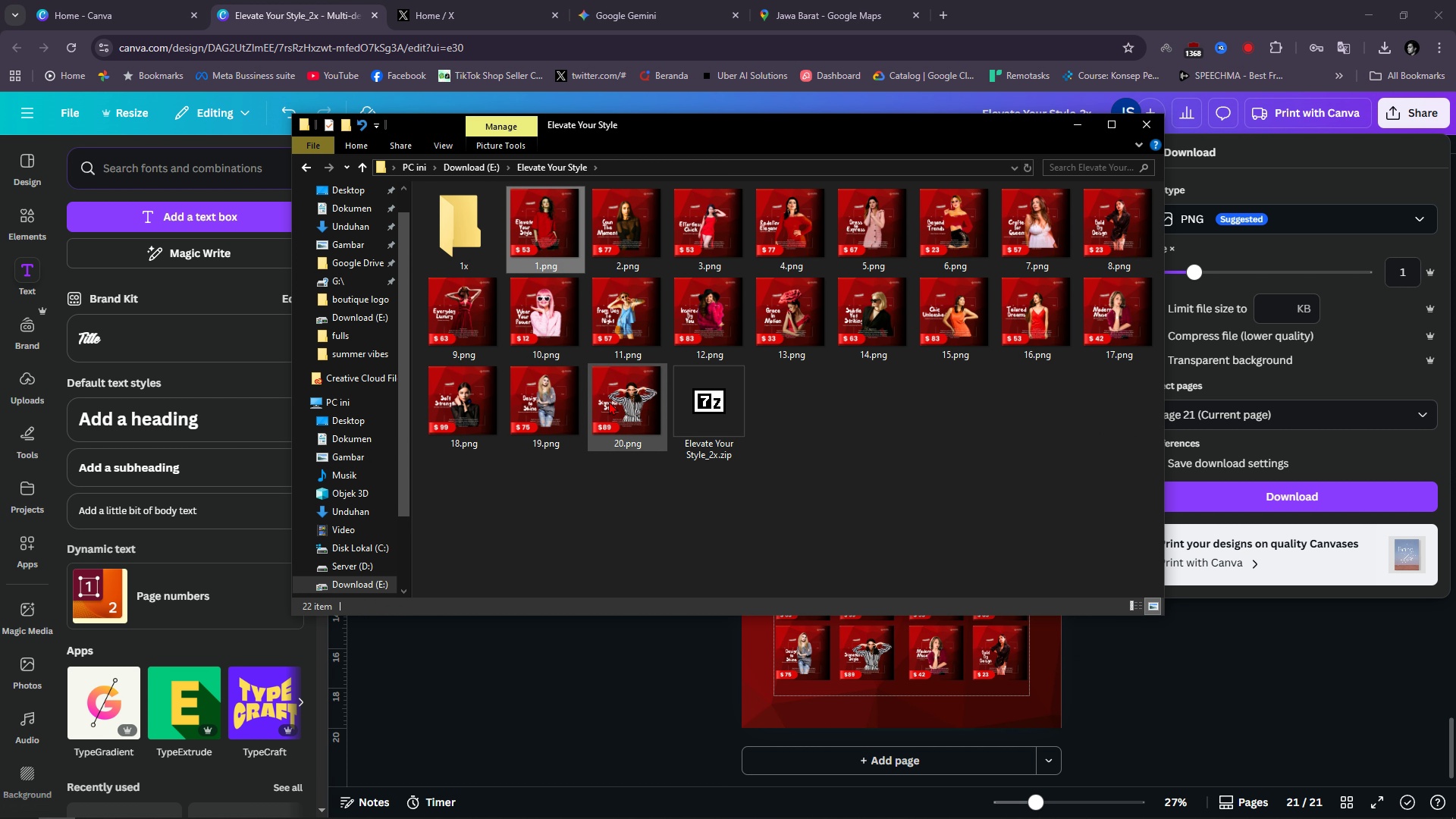 
hold_key(key=ShiftLeft, duration=0.49)
double_click([619, 426])
 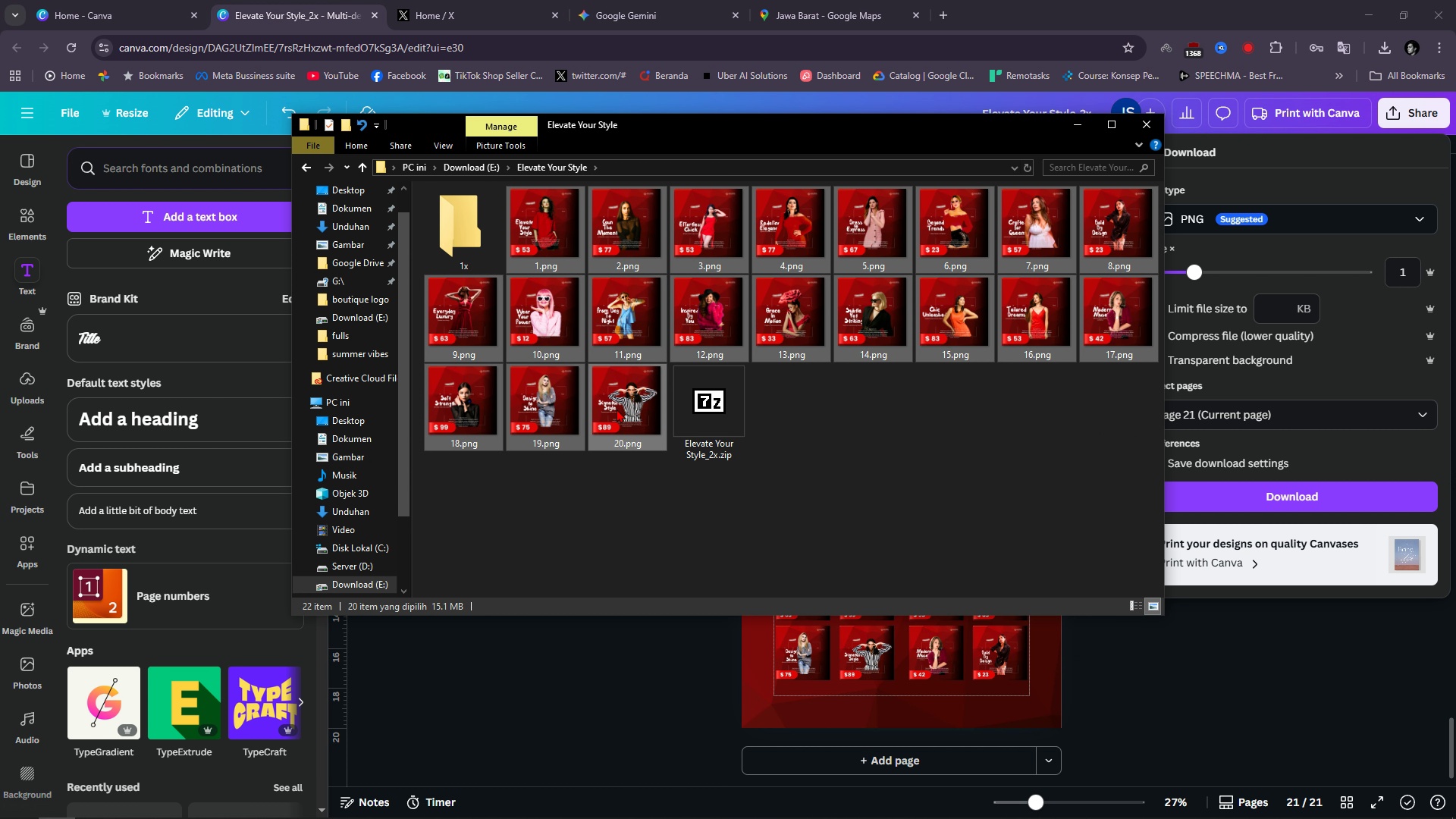 
left_click_drag(start_coordinate=[617, 410], to_coordinate=[466, 237])
 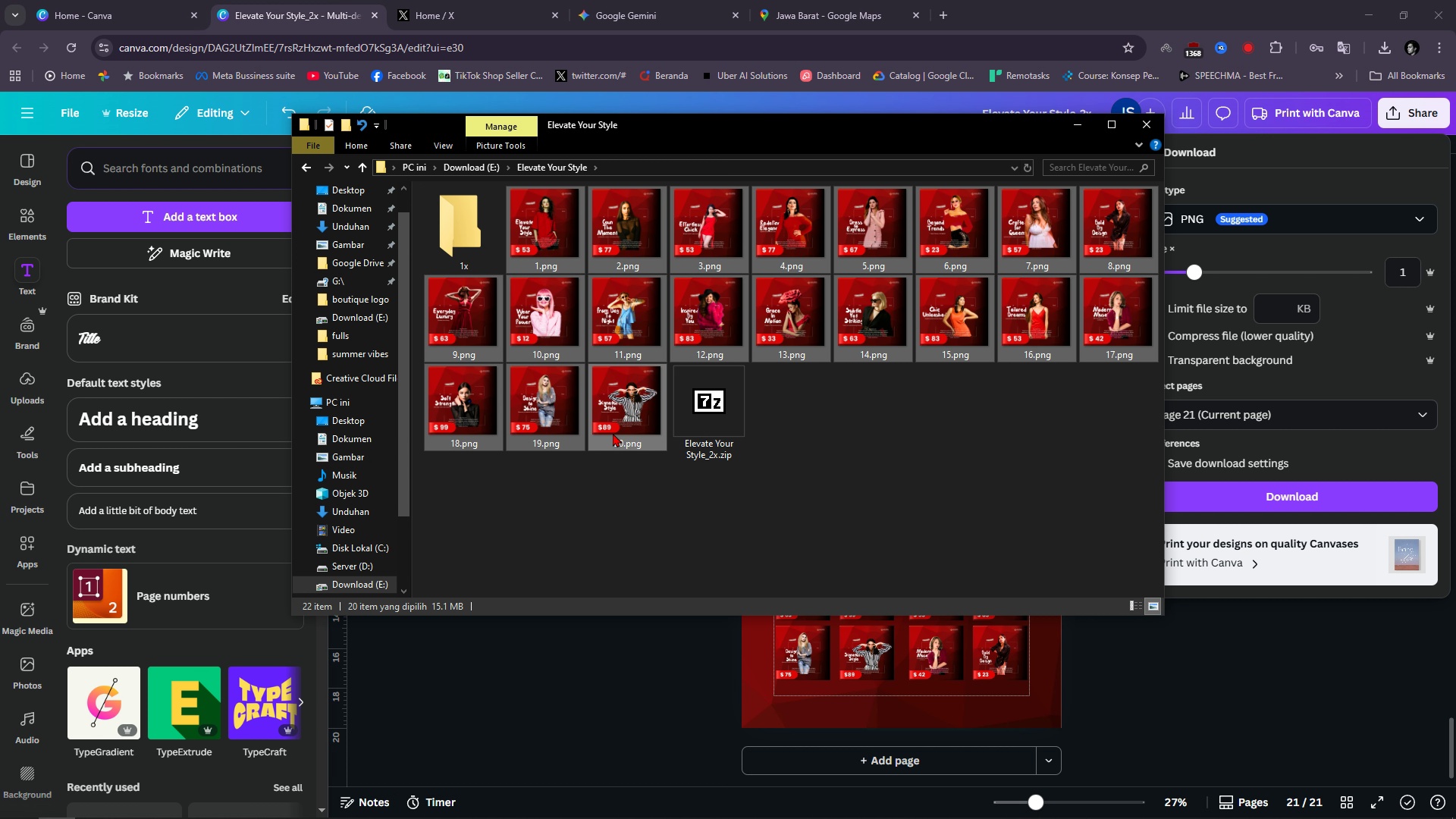 
left_click_drag(start_coordinate=[613, 413], to_coordinate=[482, 242])
 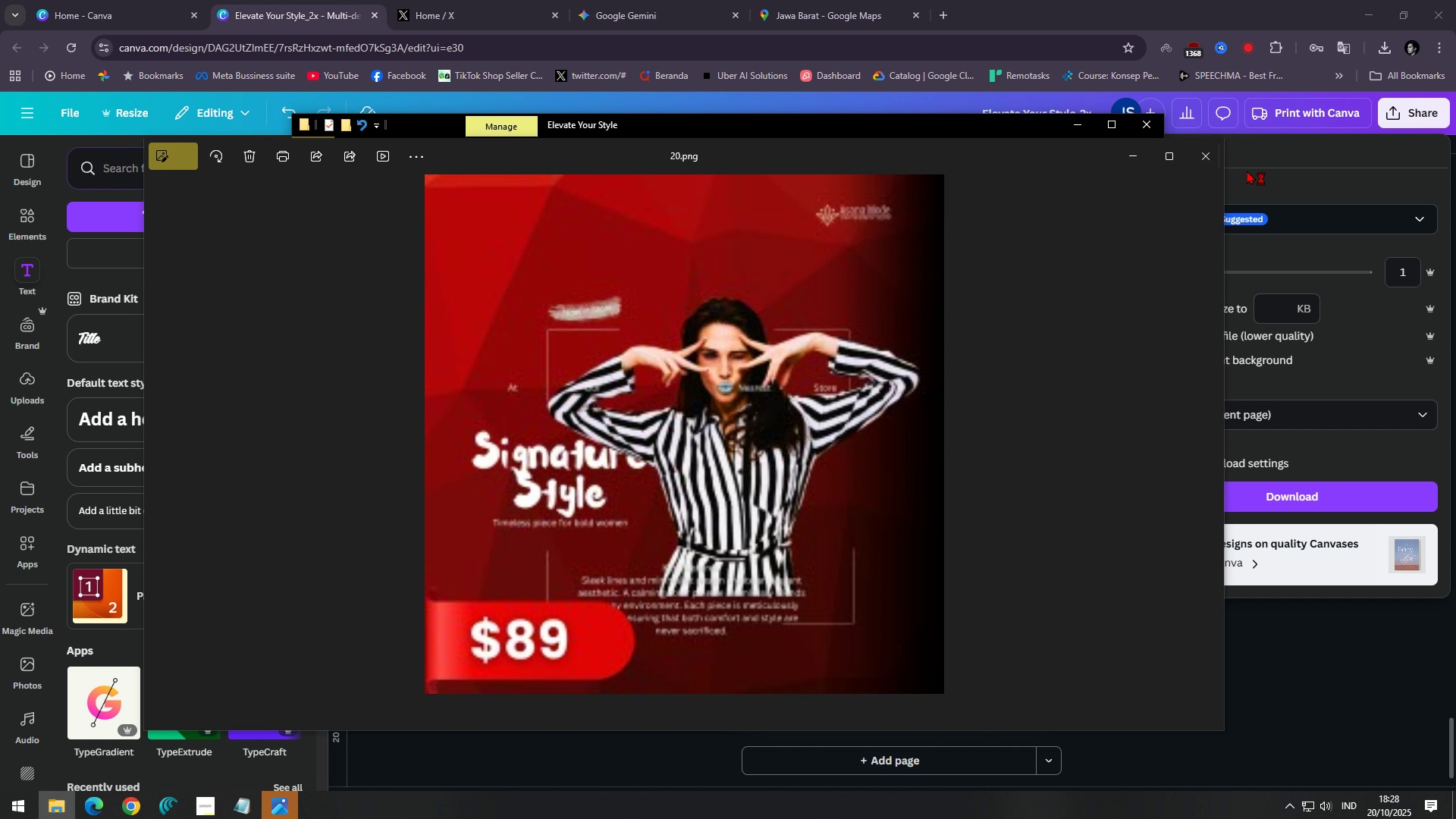 
left_click([1212, 158])
 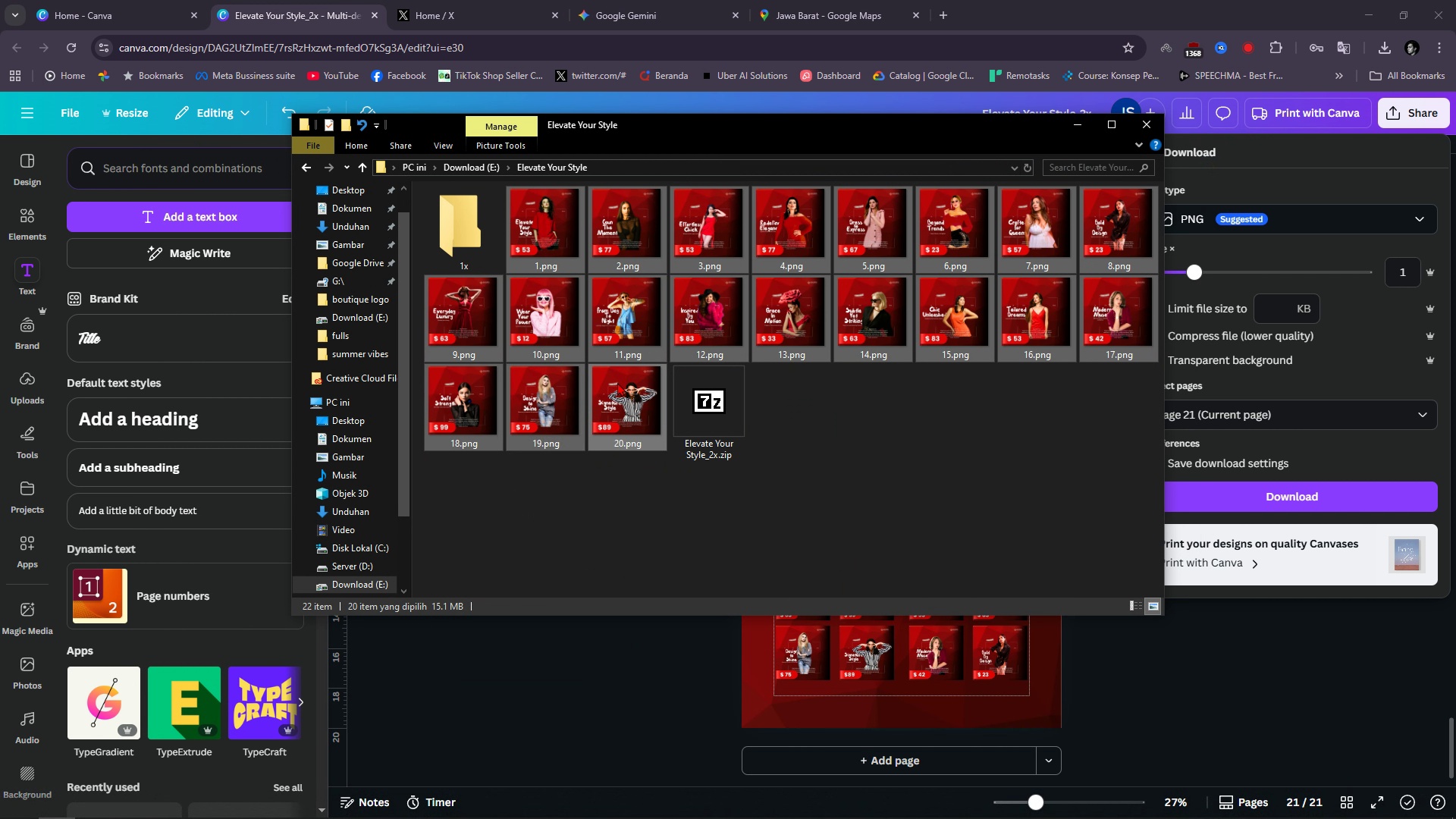 
left_click_drag(start_coordinate=[621, 406], to_coordinate=[481, 246])
 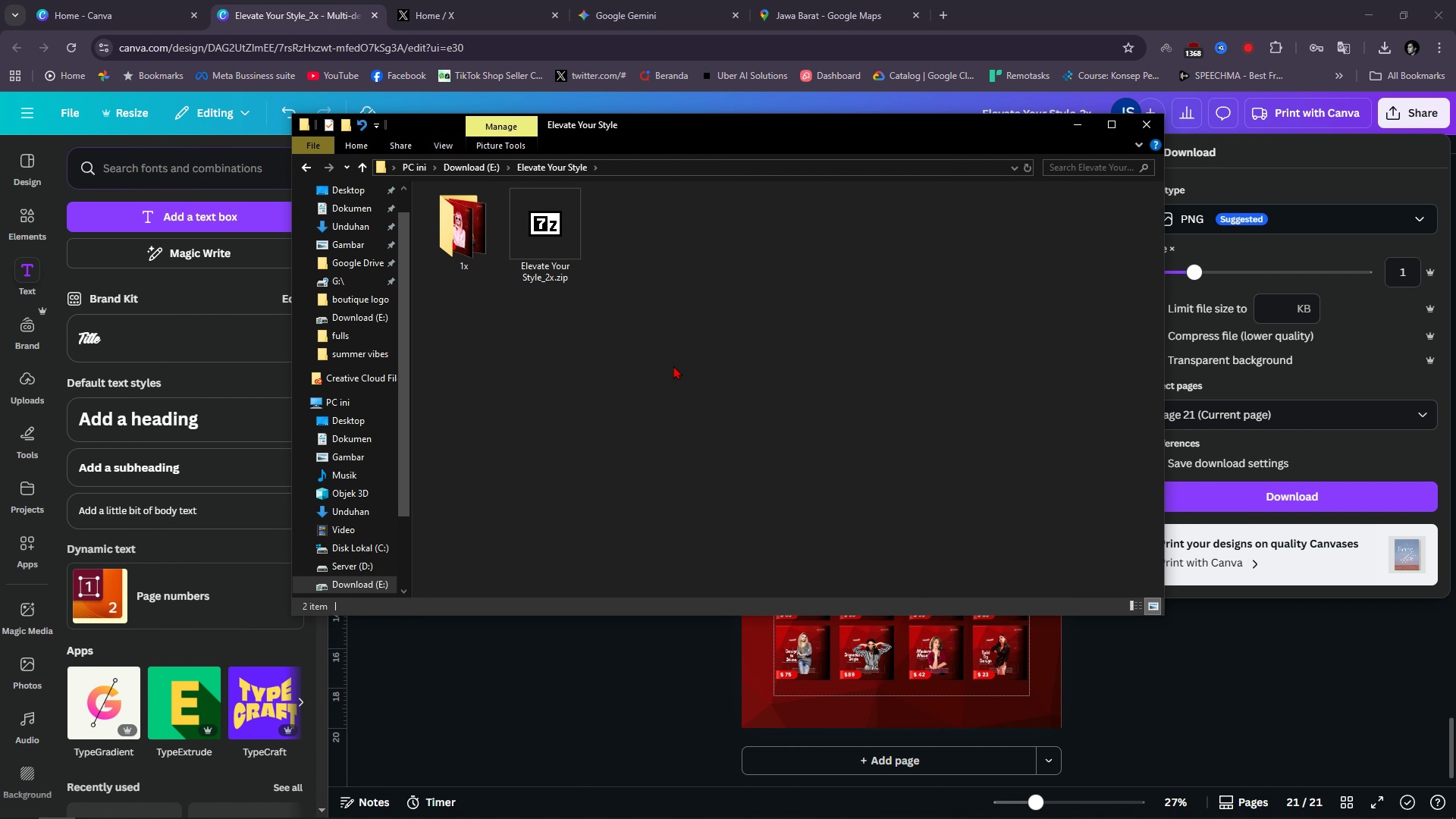 
left_click([688, 369])
 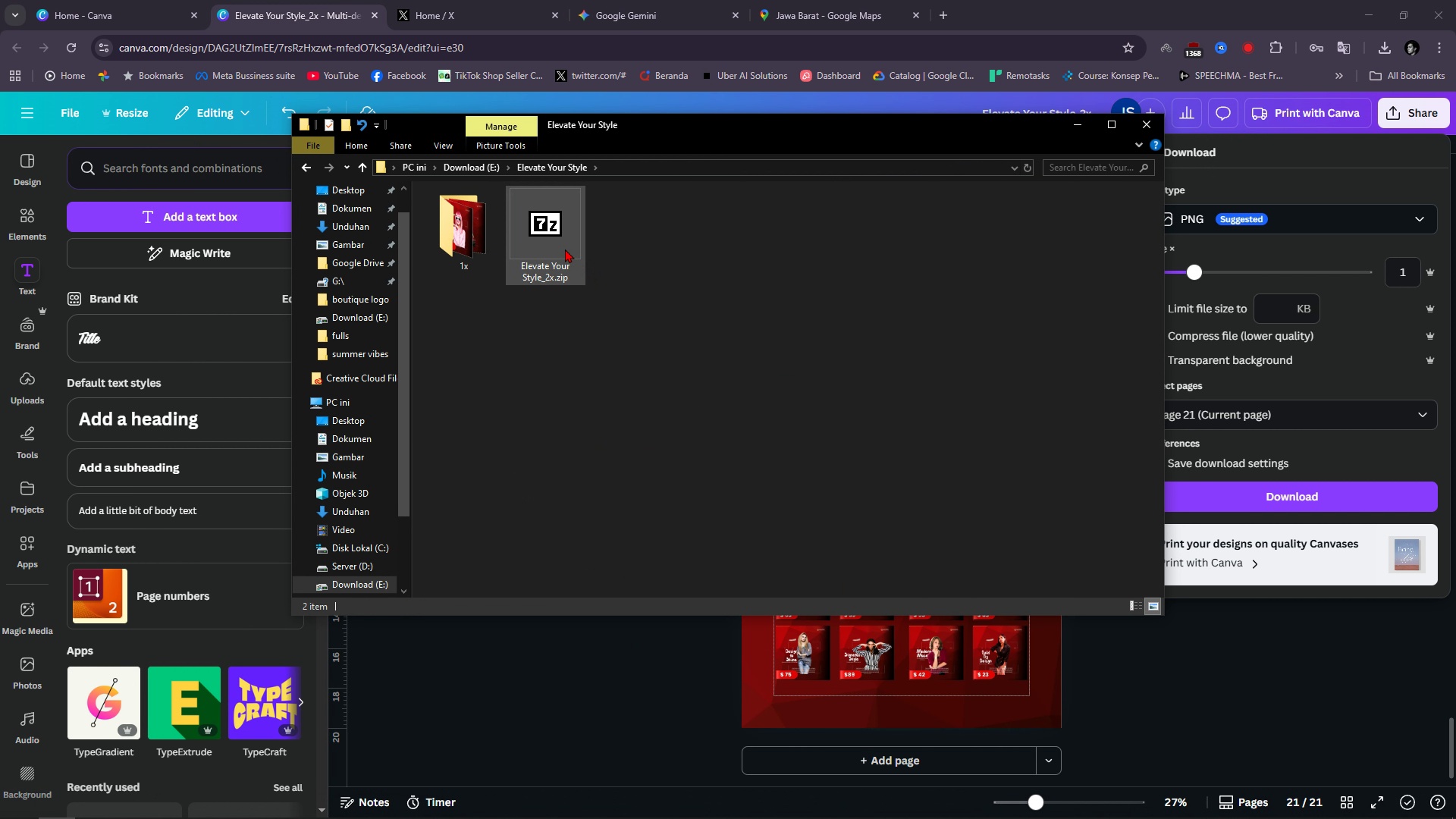 
left_click([565, 249])
 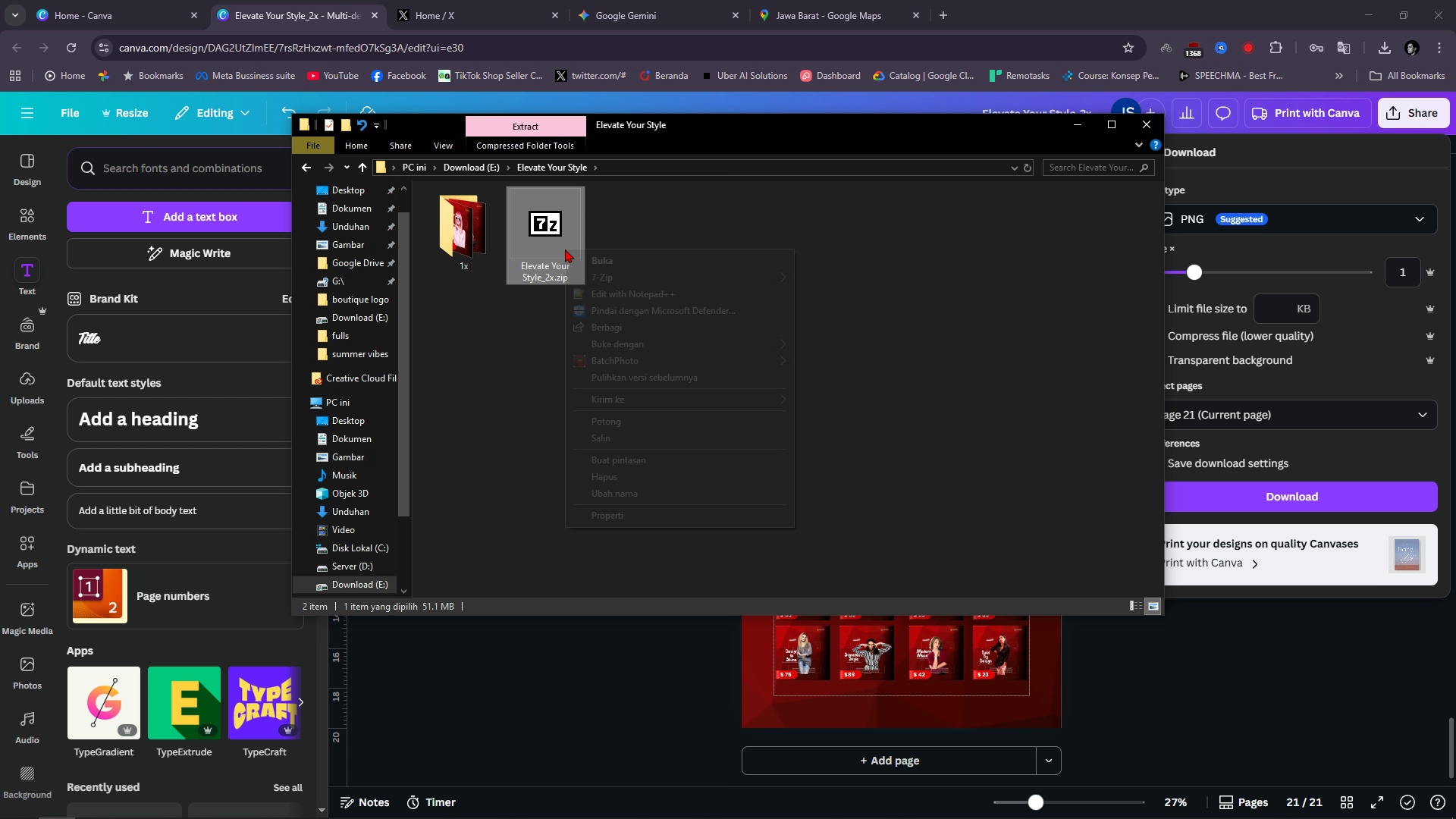 
right_click([565, 249])
 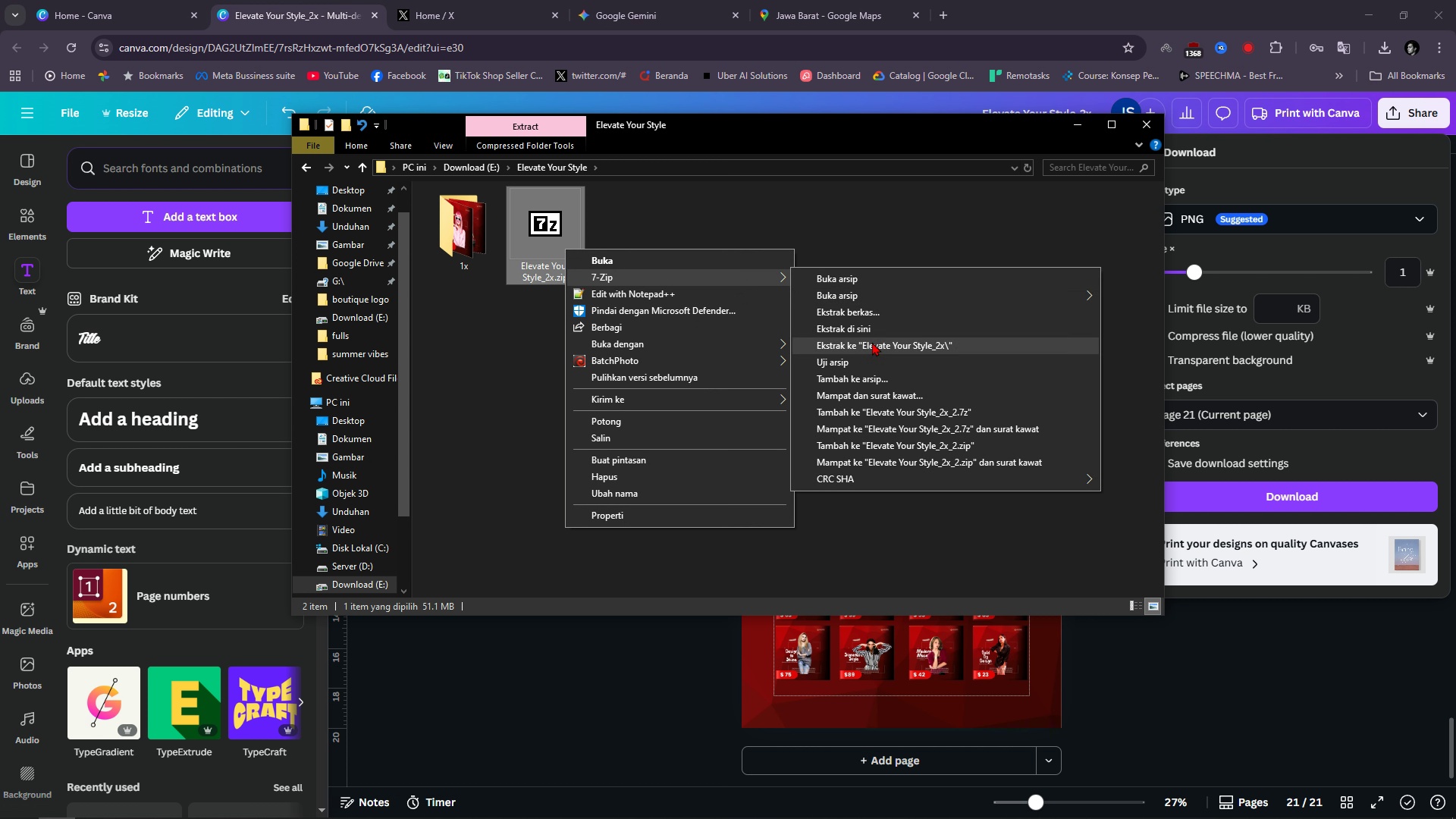 
left_click([883, 322])
 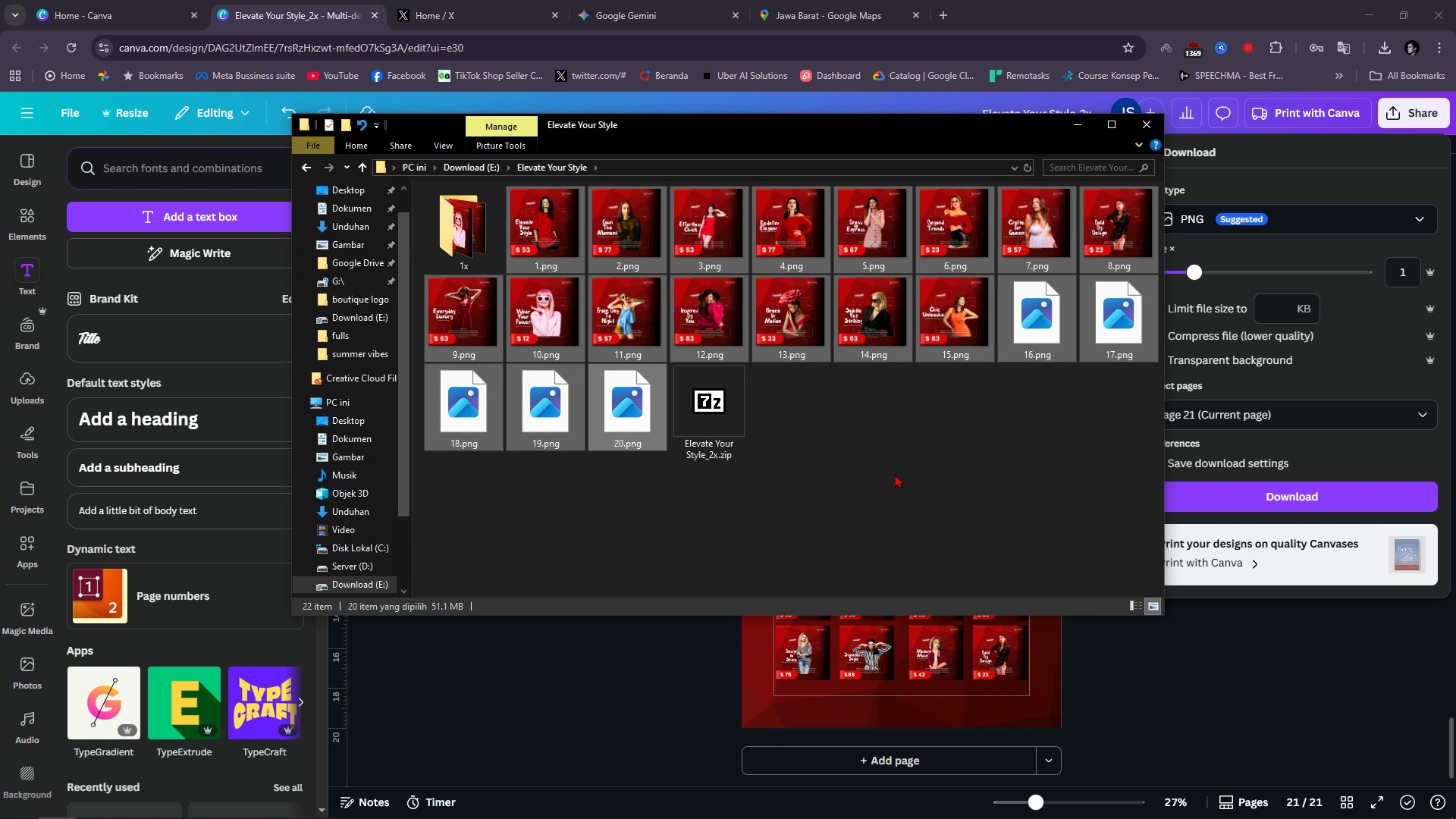 
left_click([872, 475])
 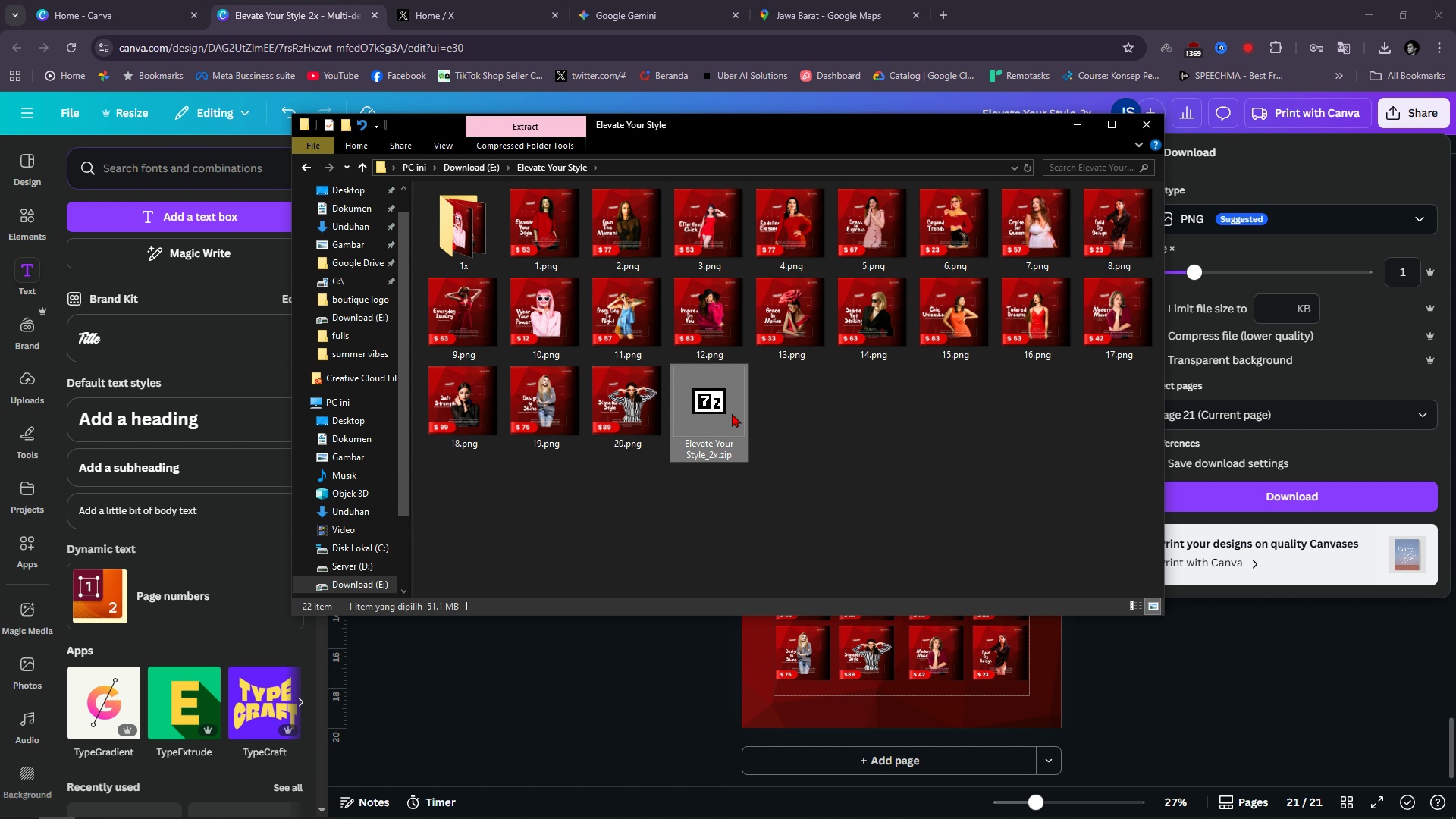 
double_click([732, 413])
 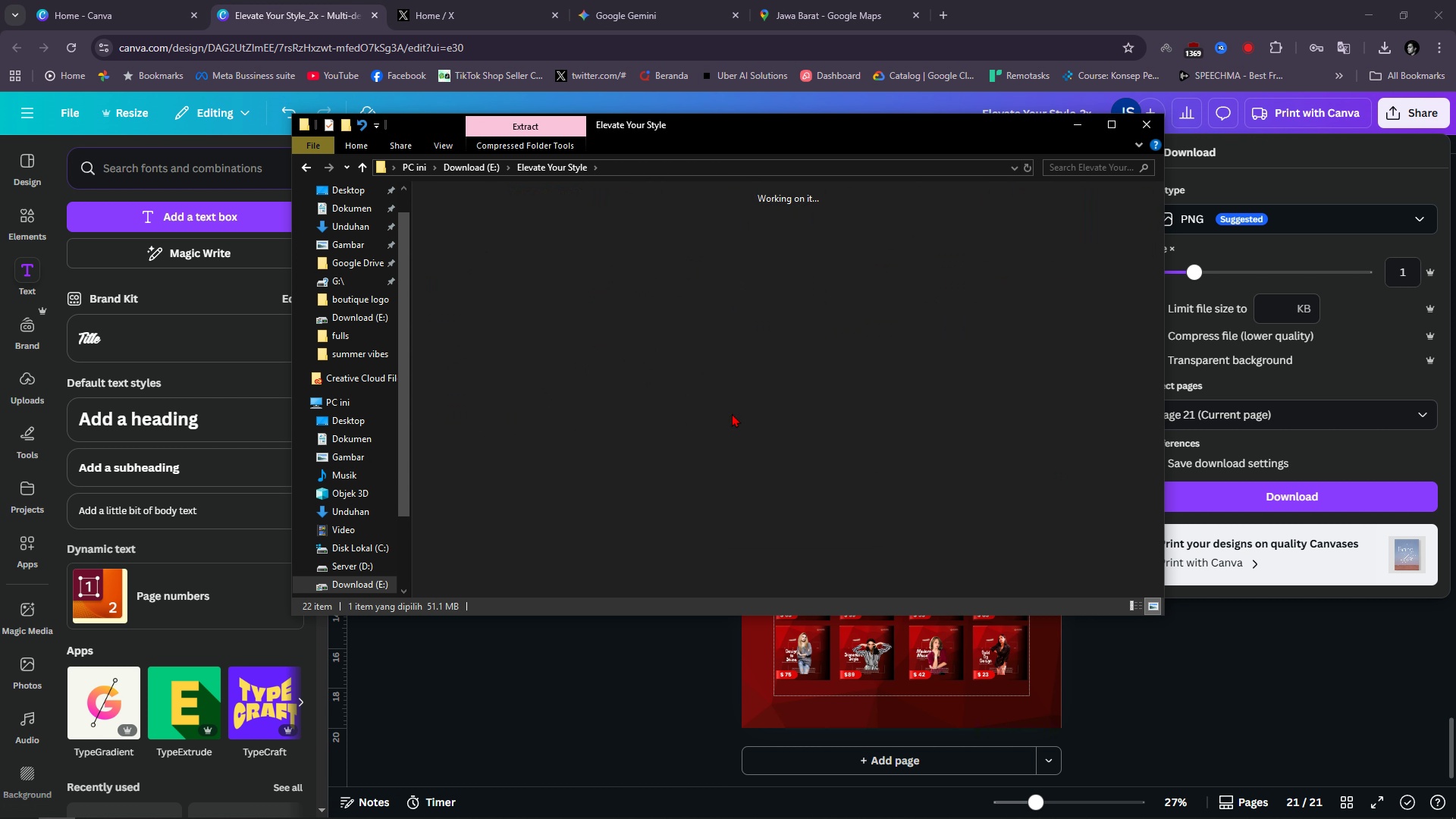 
key(Backspace)
 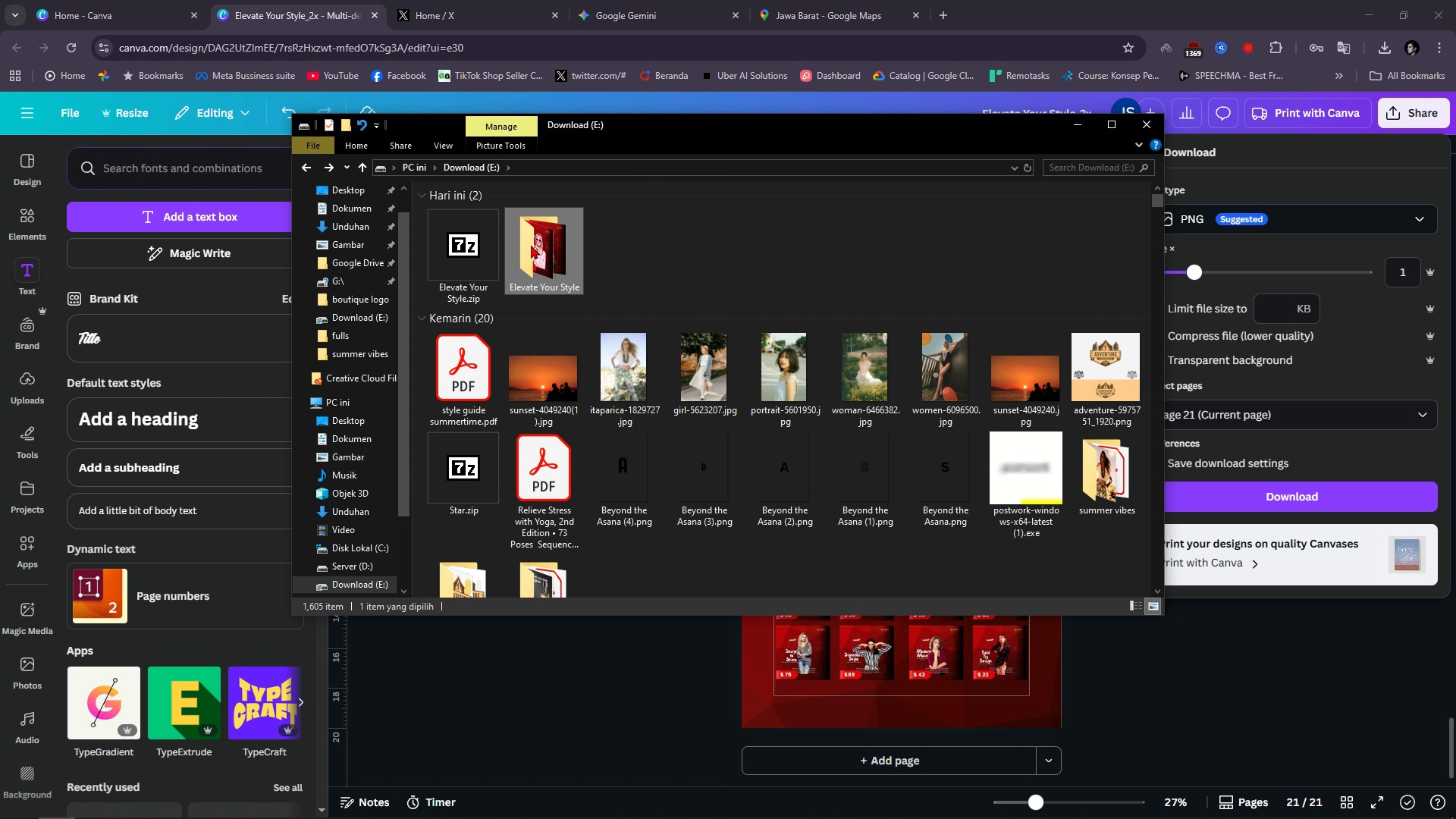 
double_click([526, 245])
 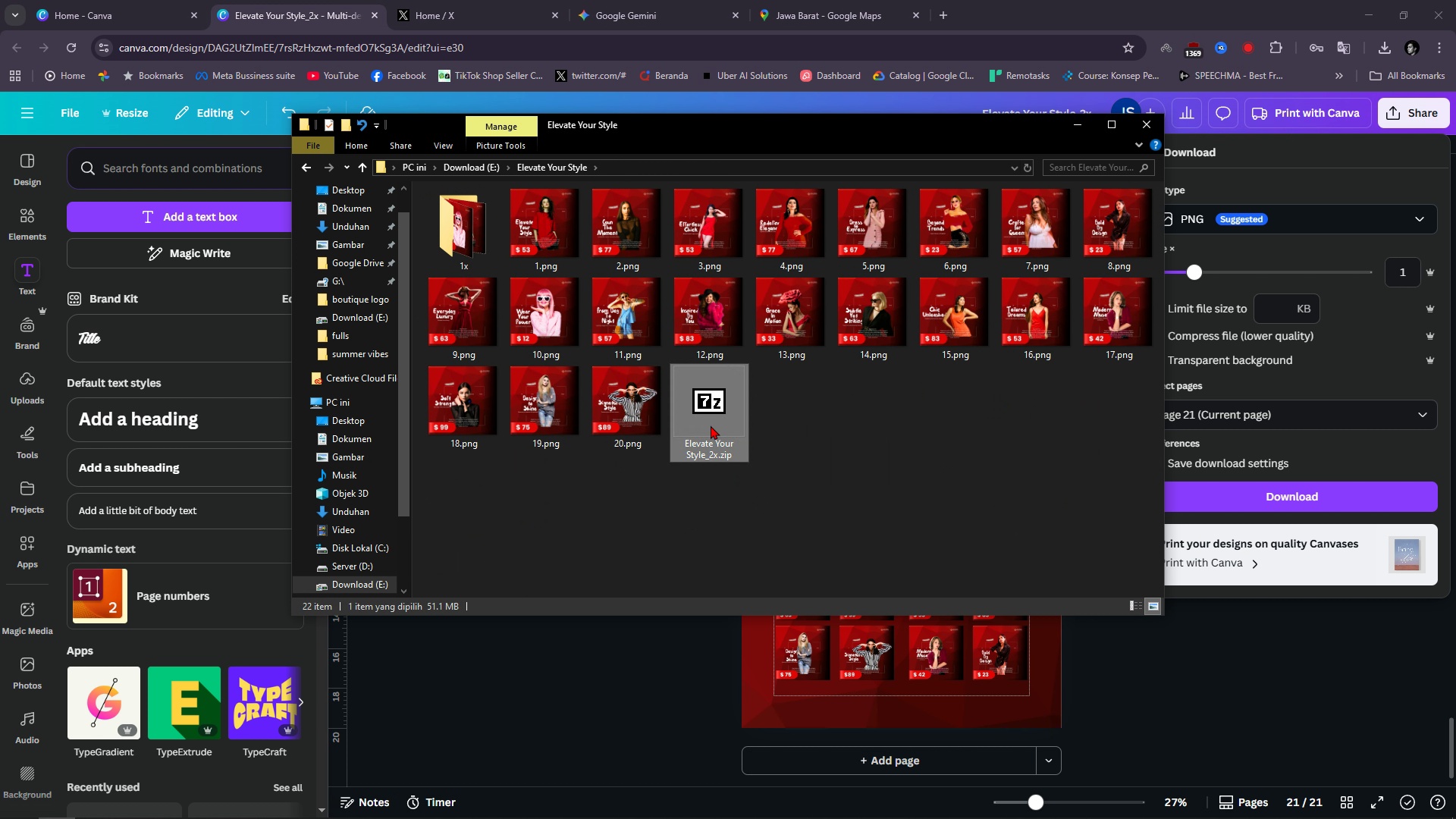 
left_click([711, 425])
 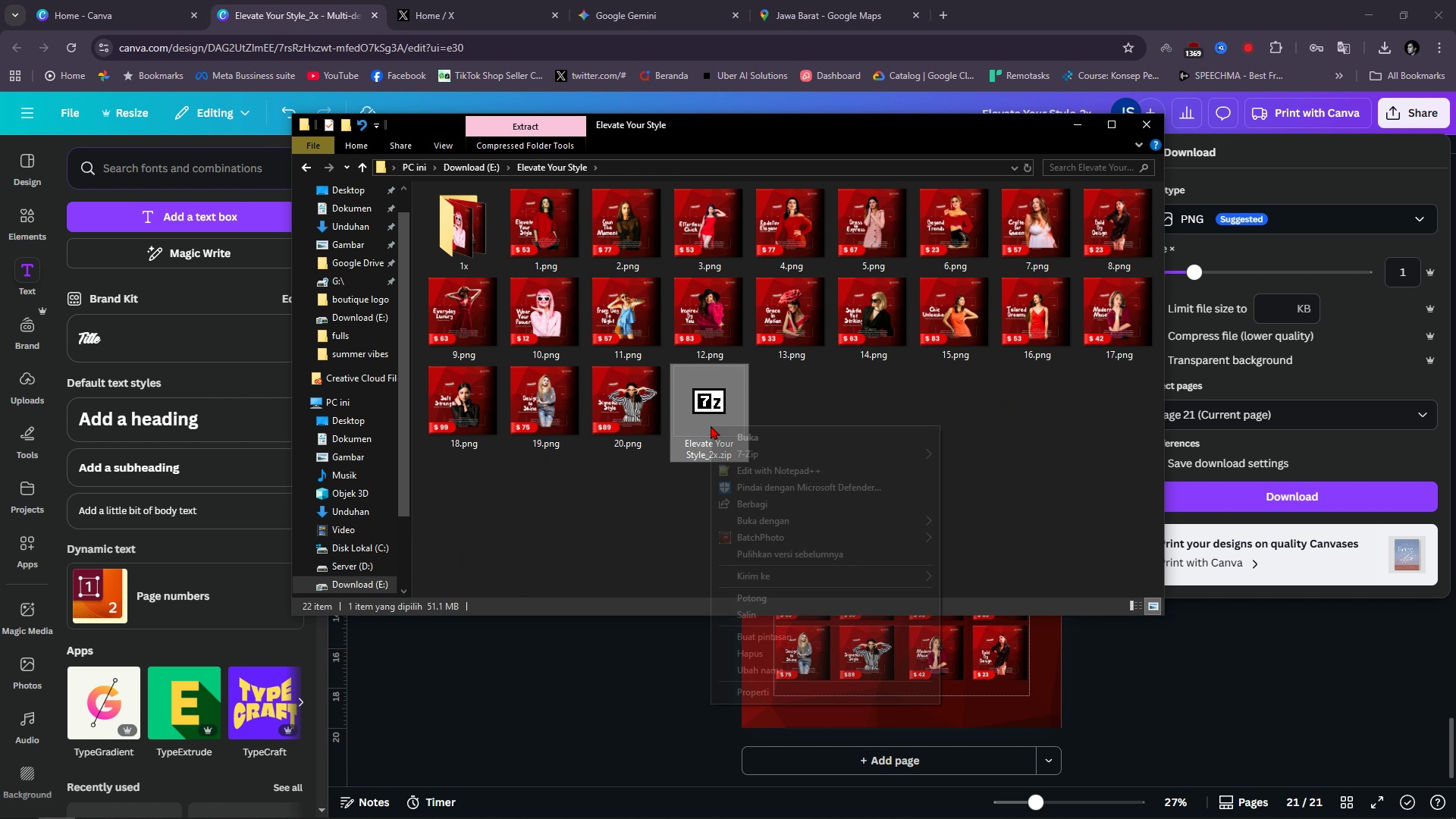 
right_click([711, 425])
 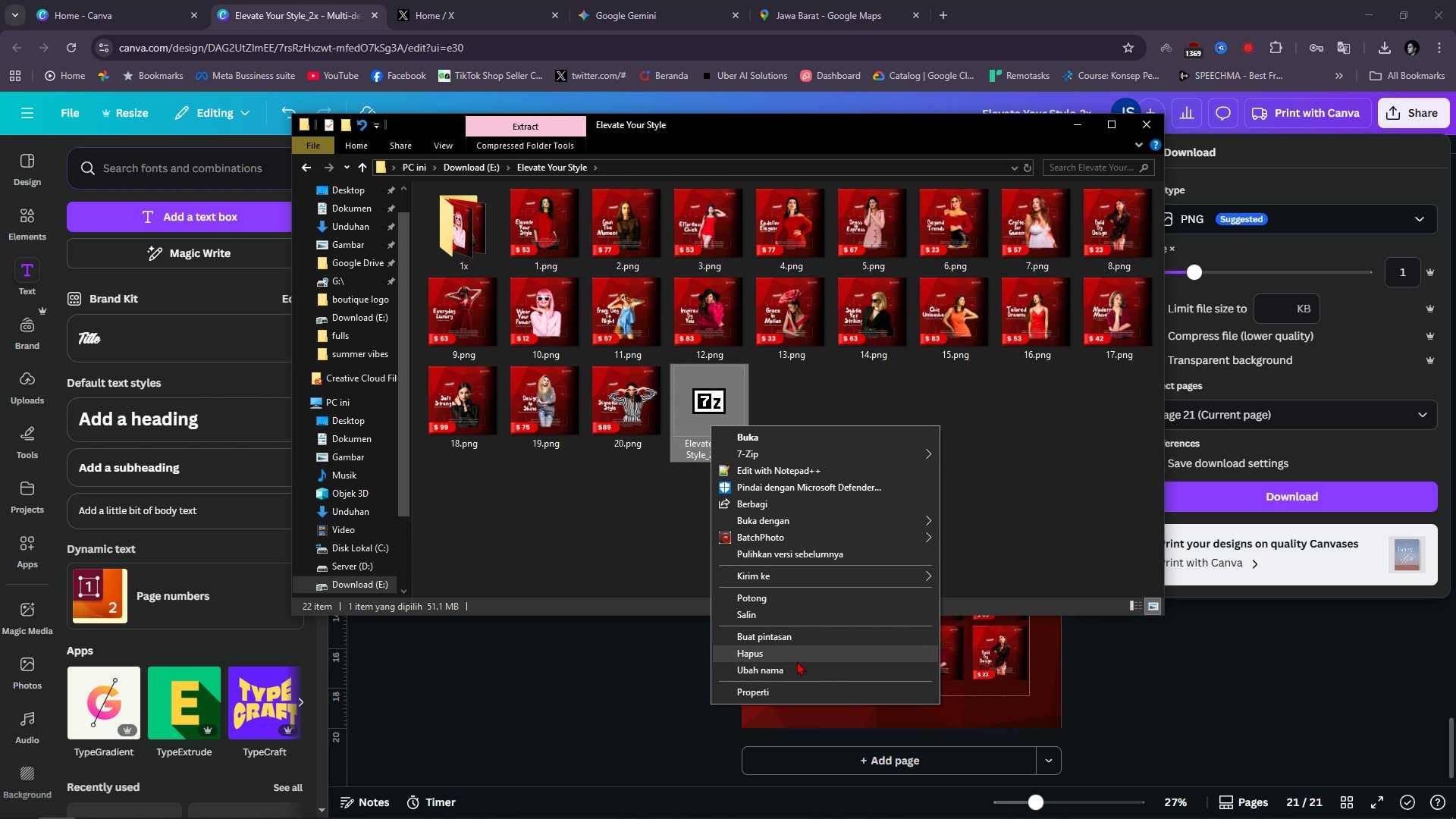 
left_click([795, 656])
 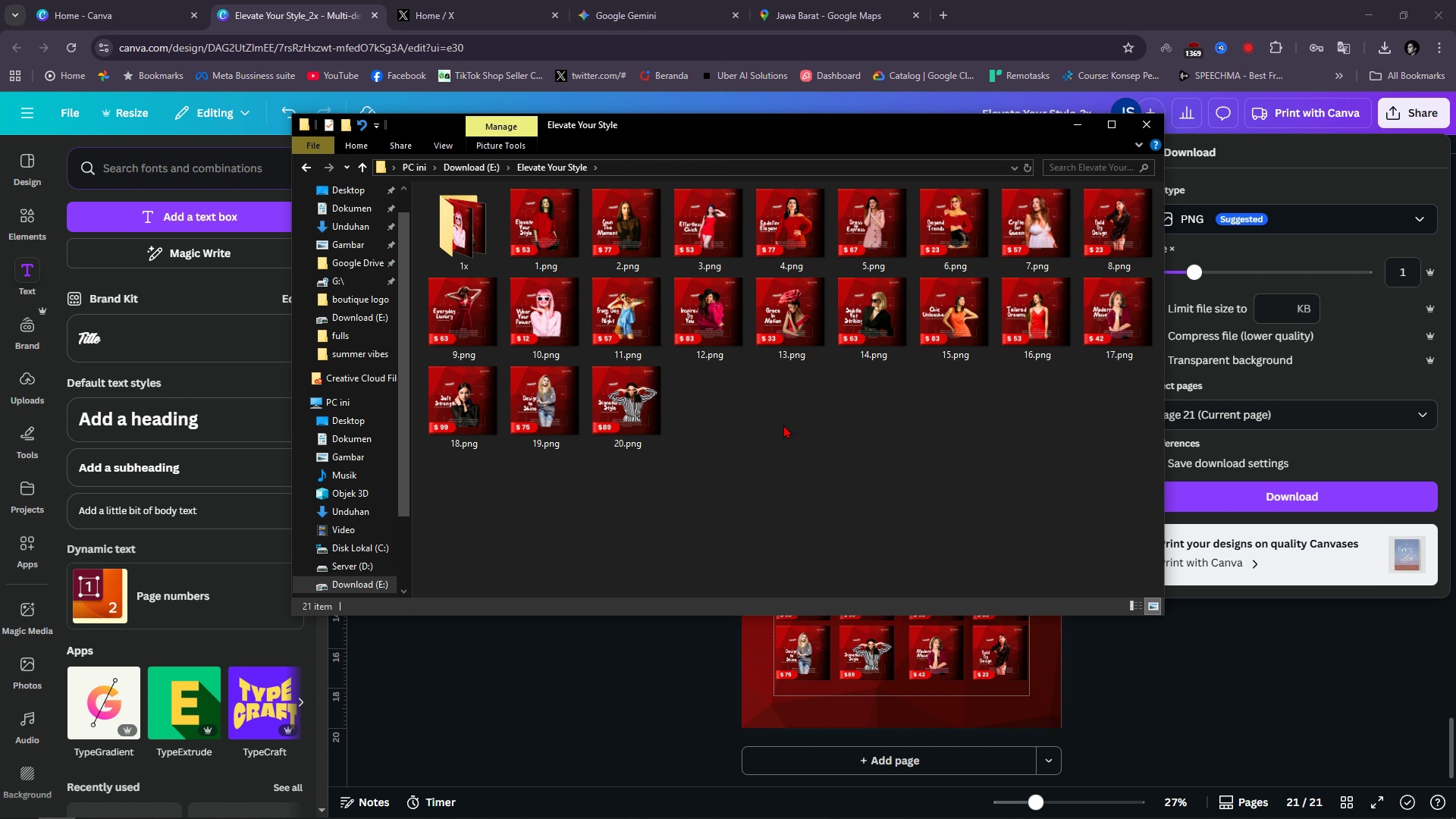 
right_click([783, 425])
 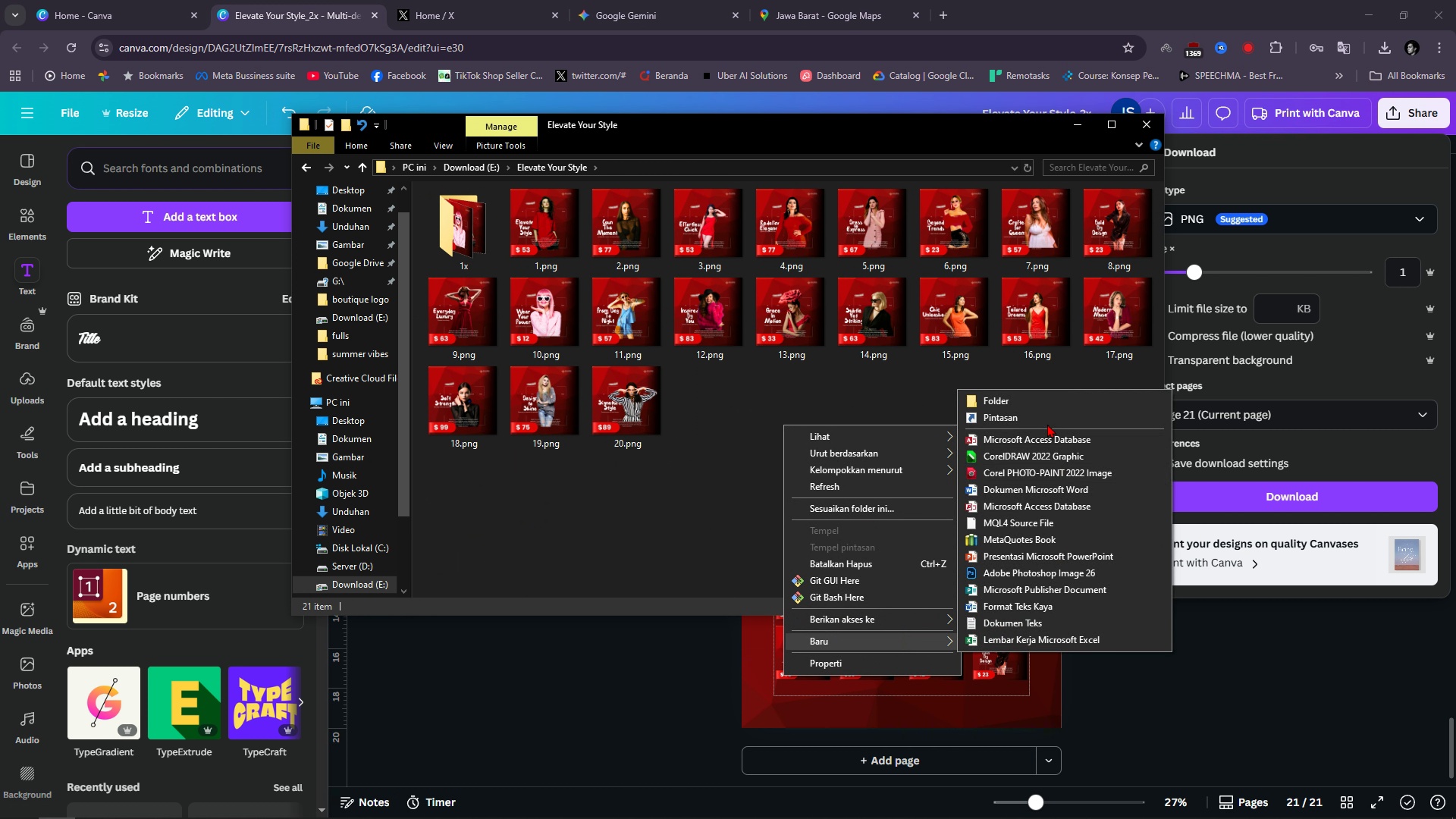 
left_click([1038, 403])
 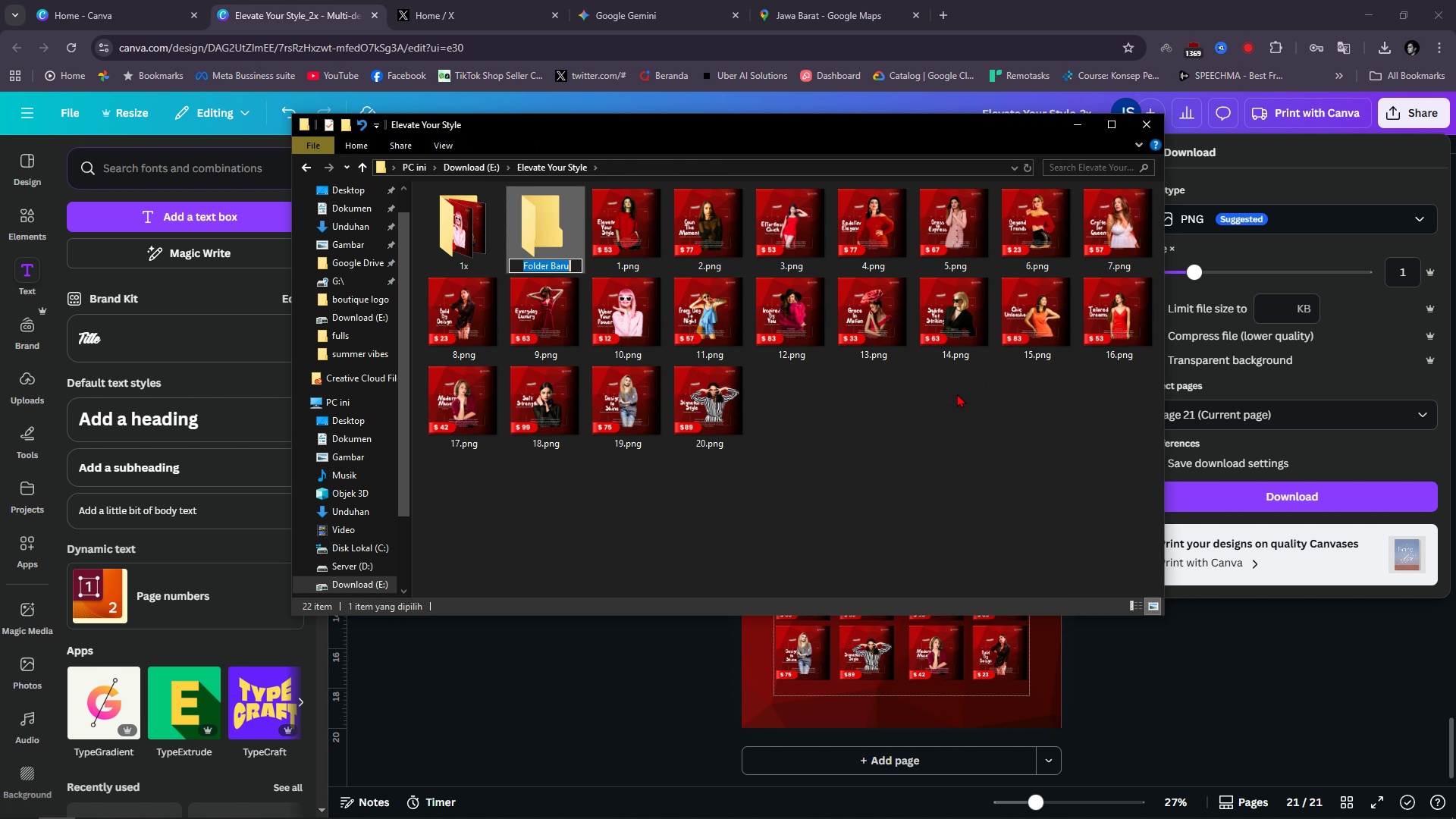 
type(2x)
 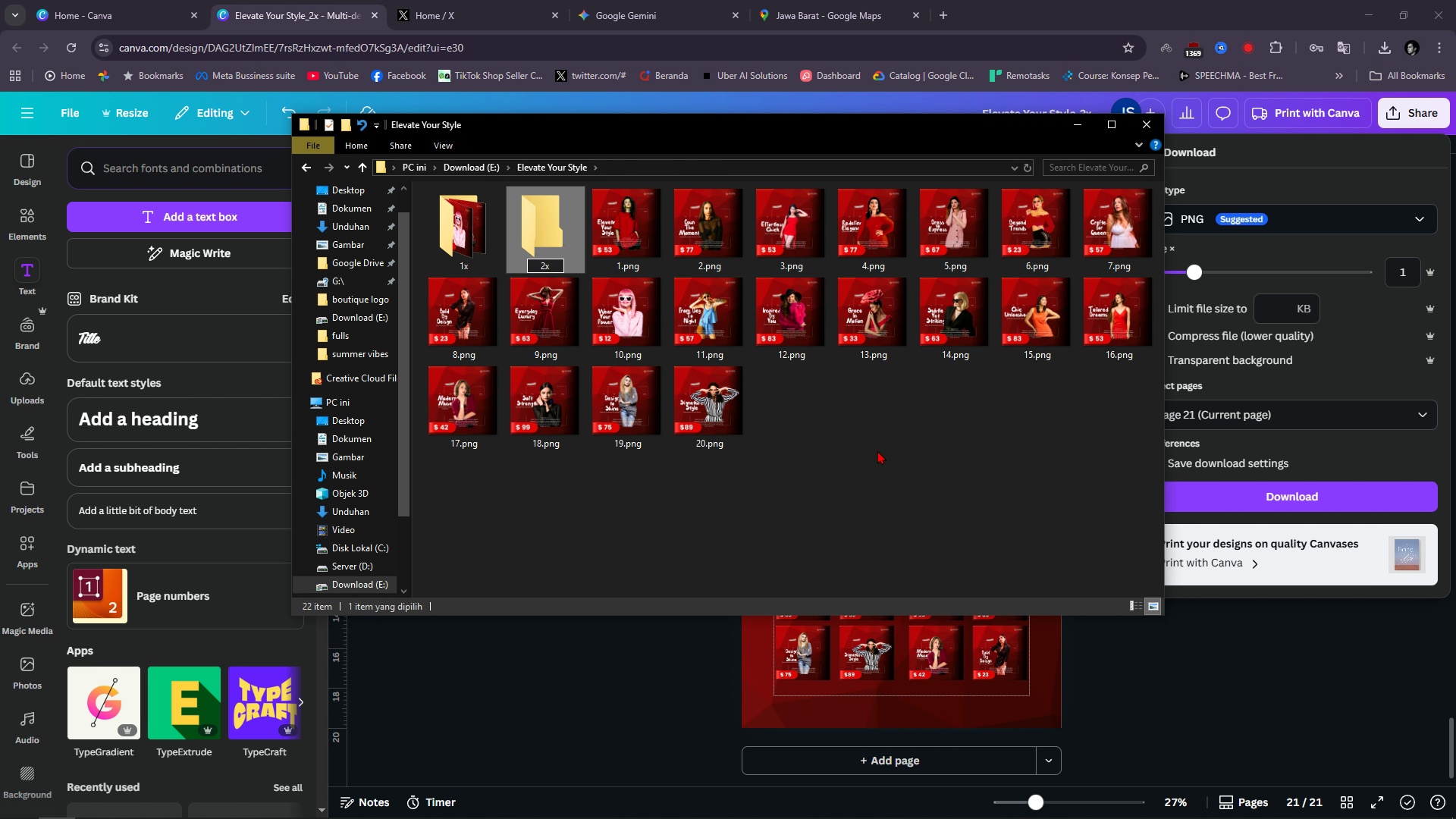 
left_click([877, 450])
 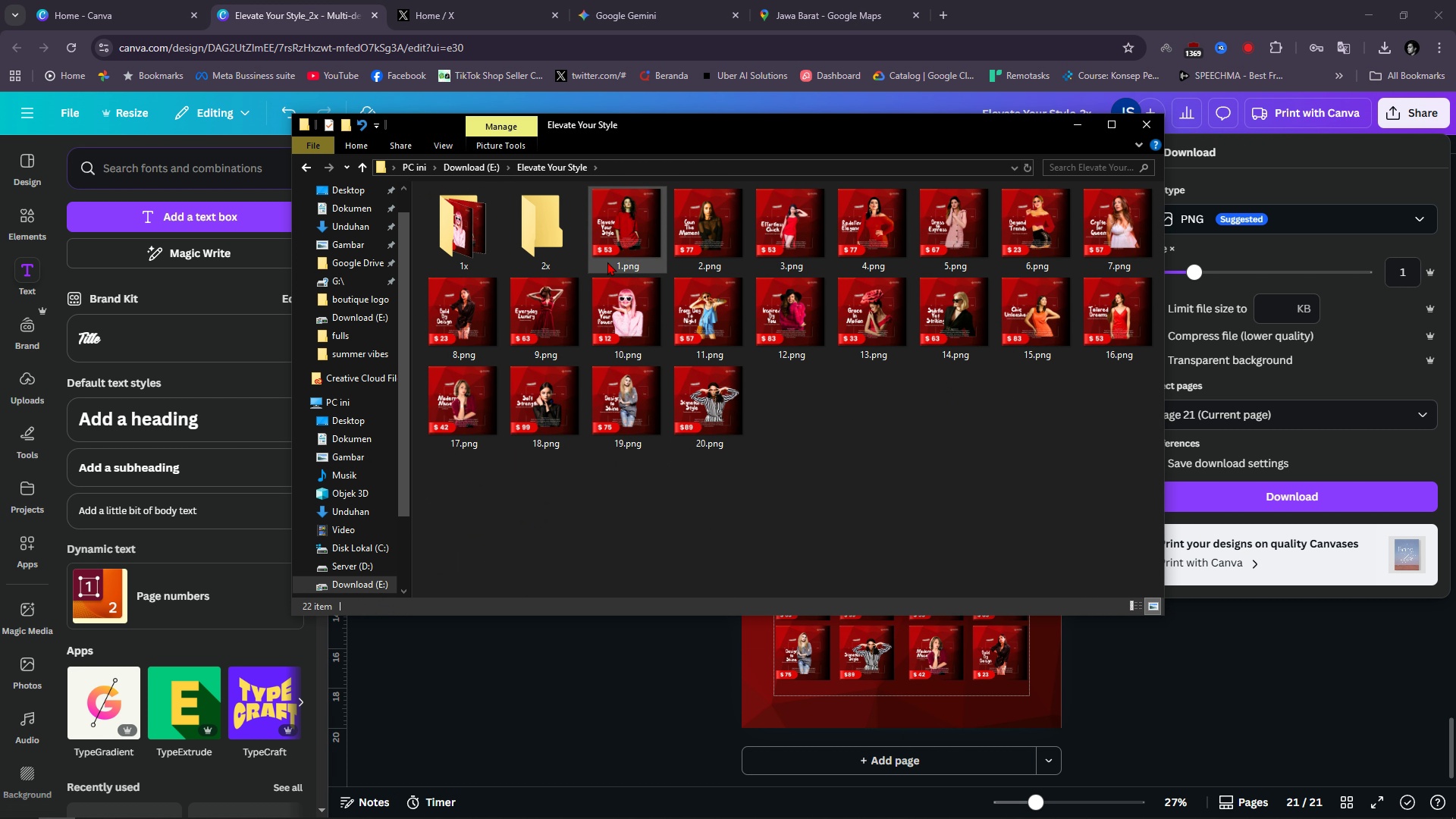 
left_click([607, 262])
 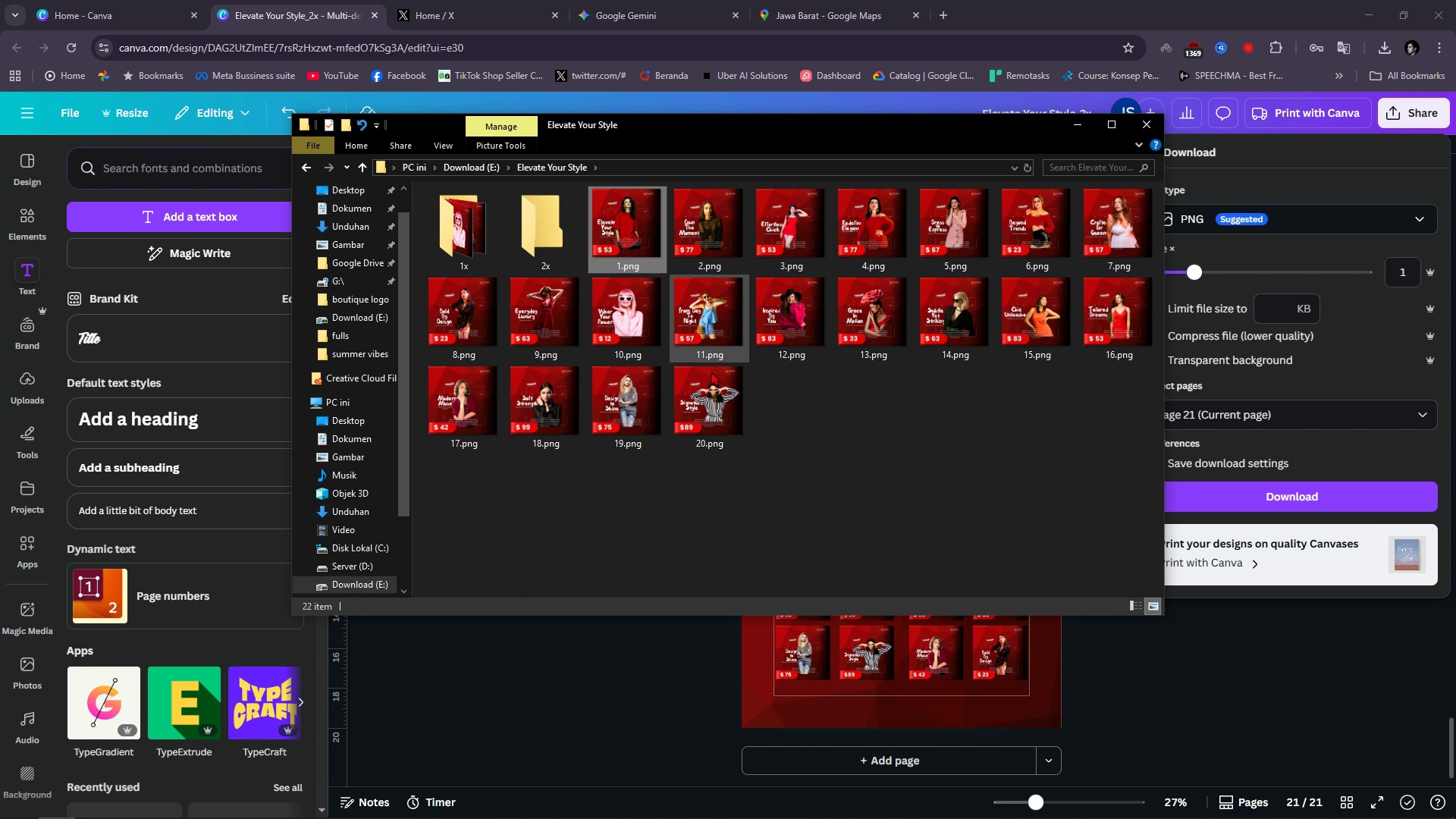 
hold_key(key=ShiftLeft, duration=0.63)
left_click([719, 414])
 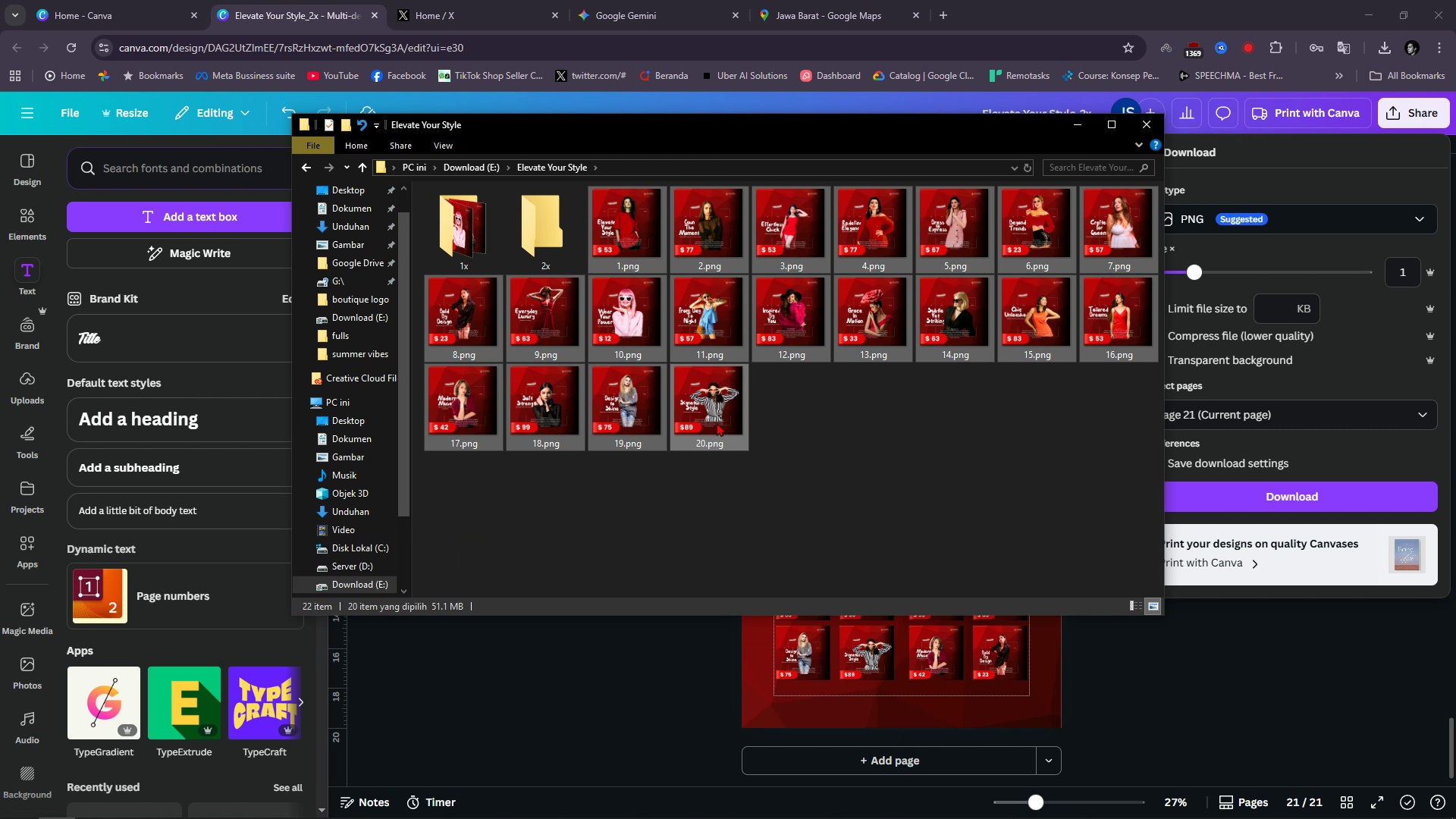 
left_click_drag(start_coordinate=[717, 419], to_coordinate=[560, 255])
 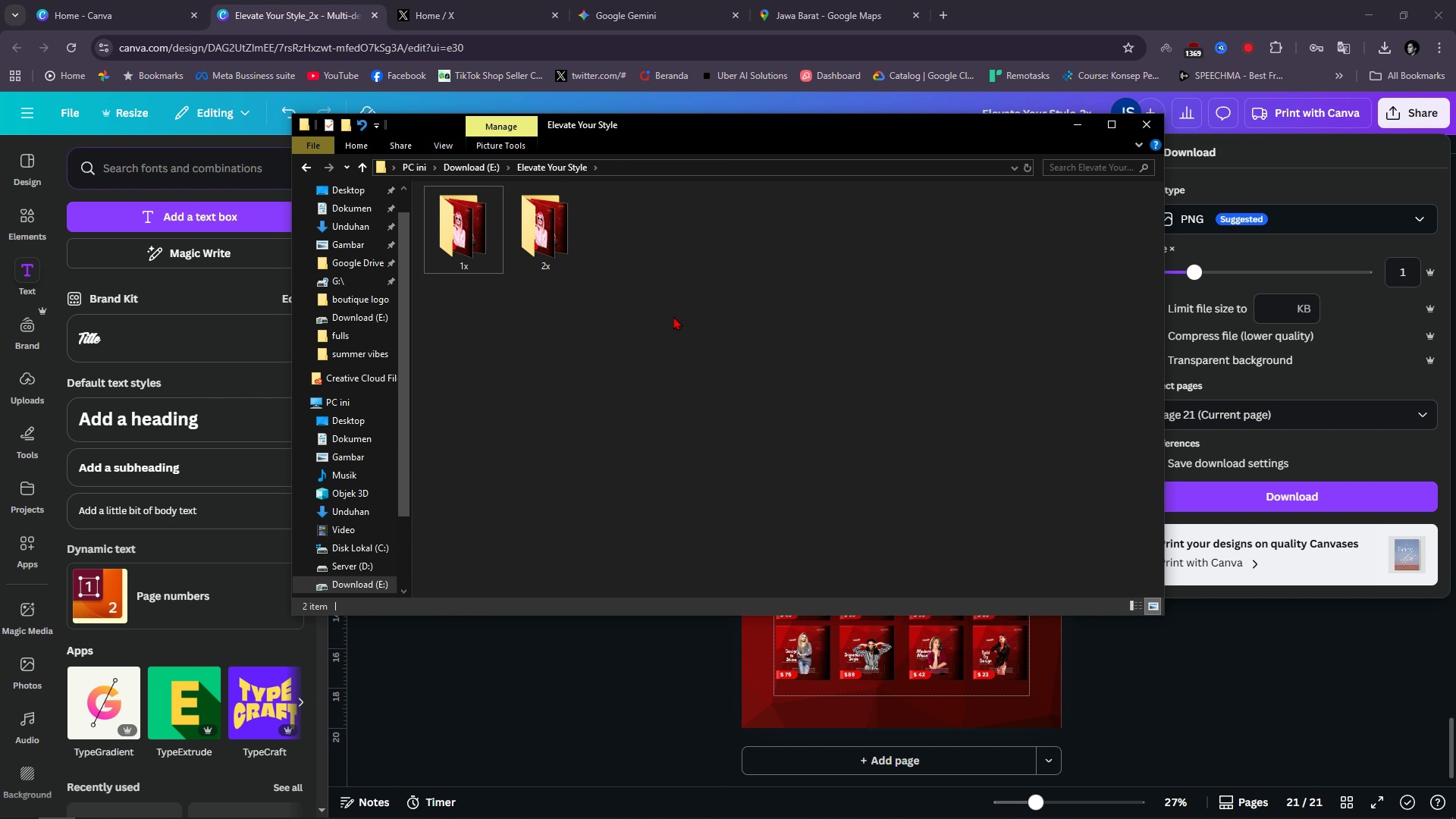 
left_click([676, 318])
 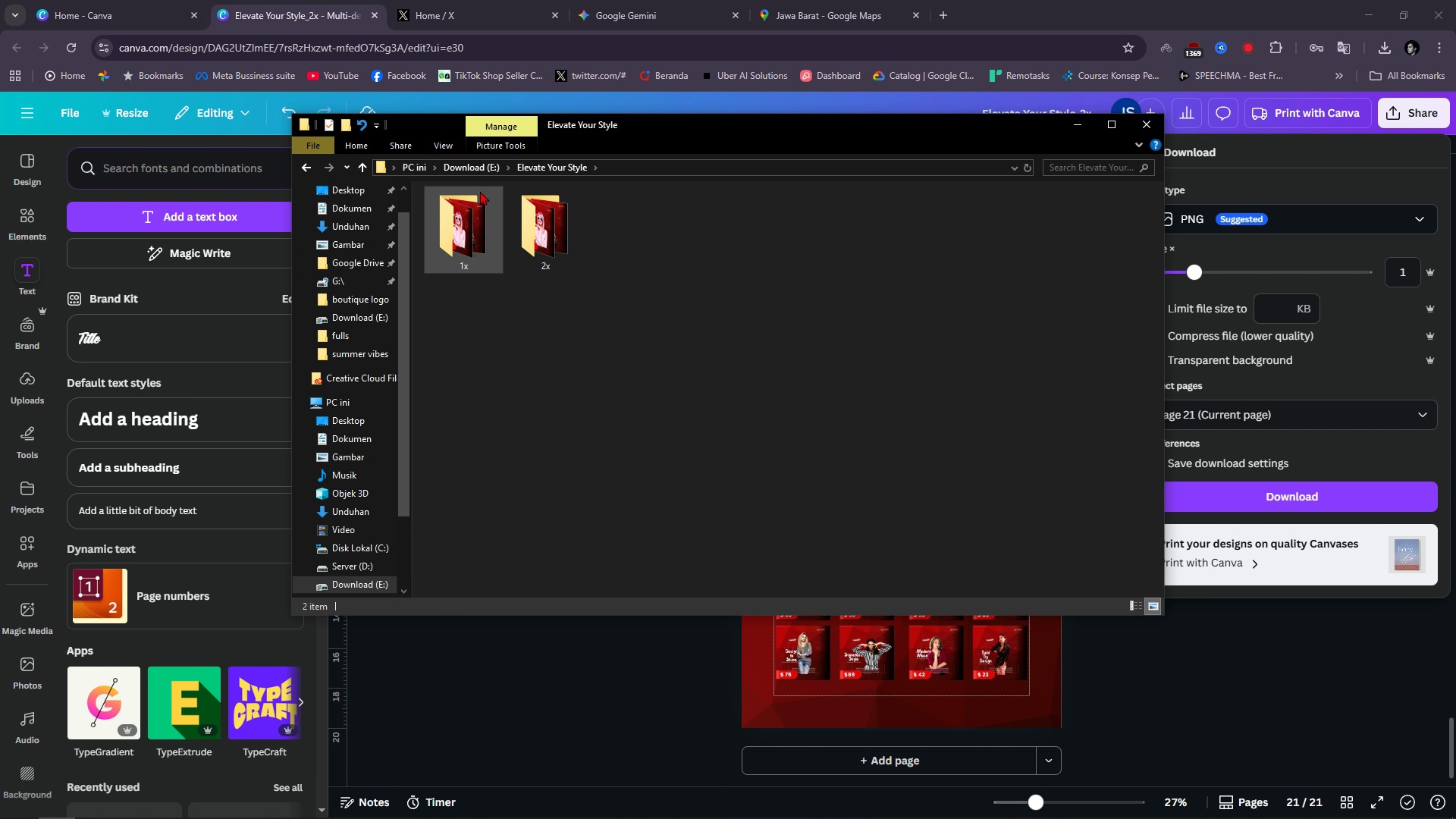 
left_click([474, 162])
 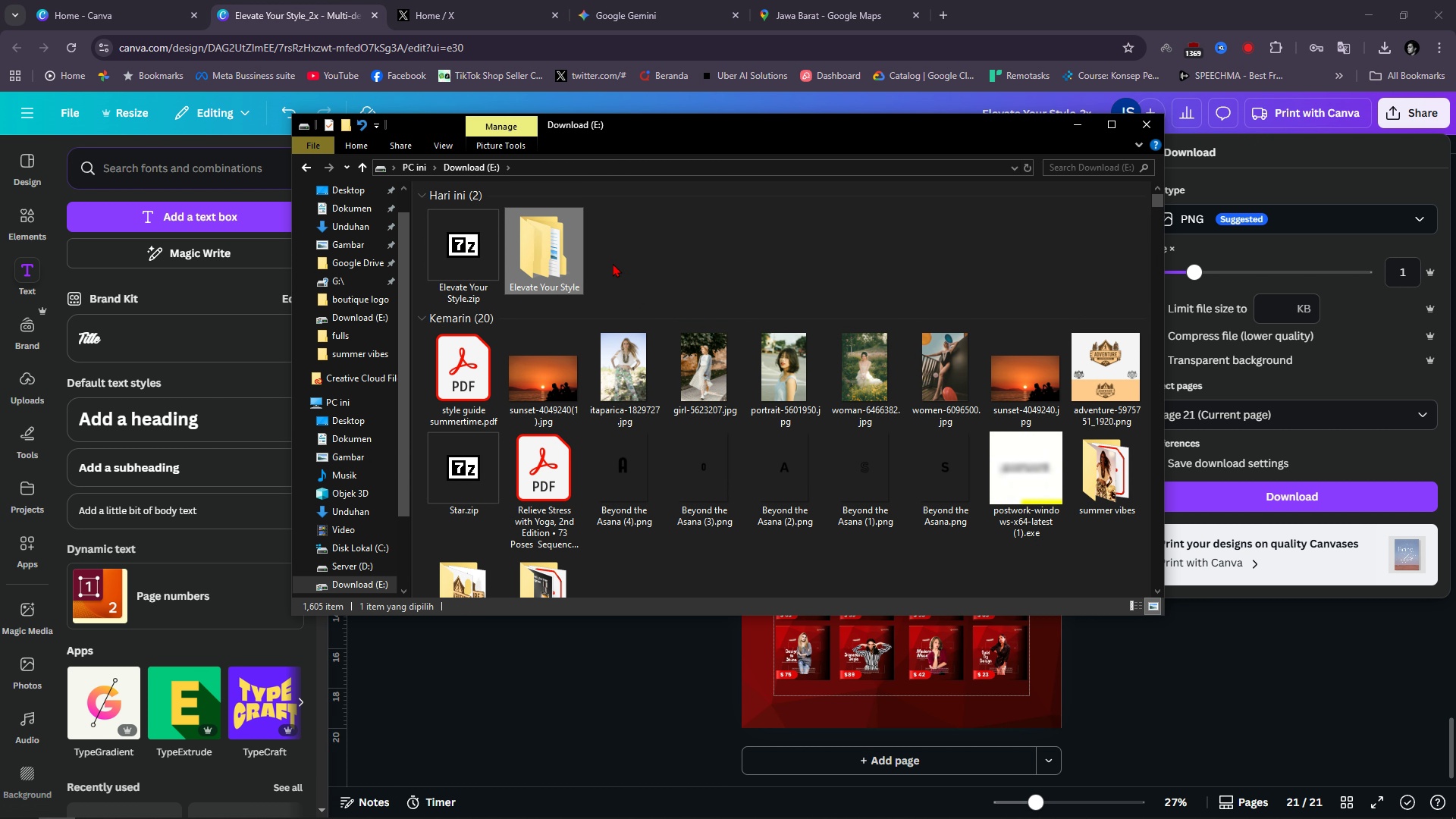 
left_click([642, 246])
 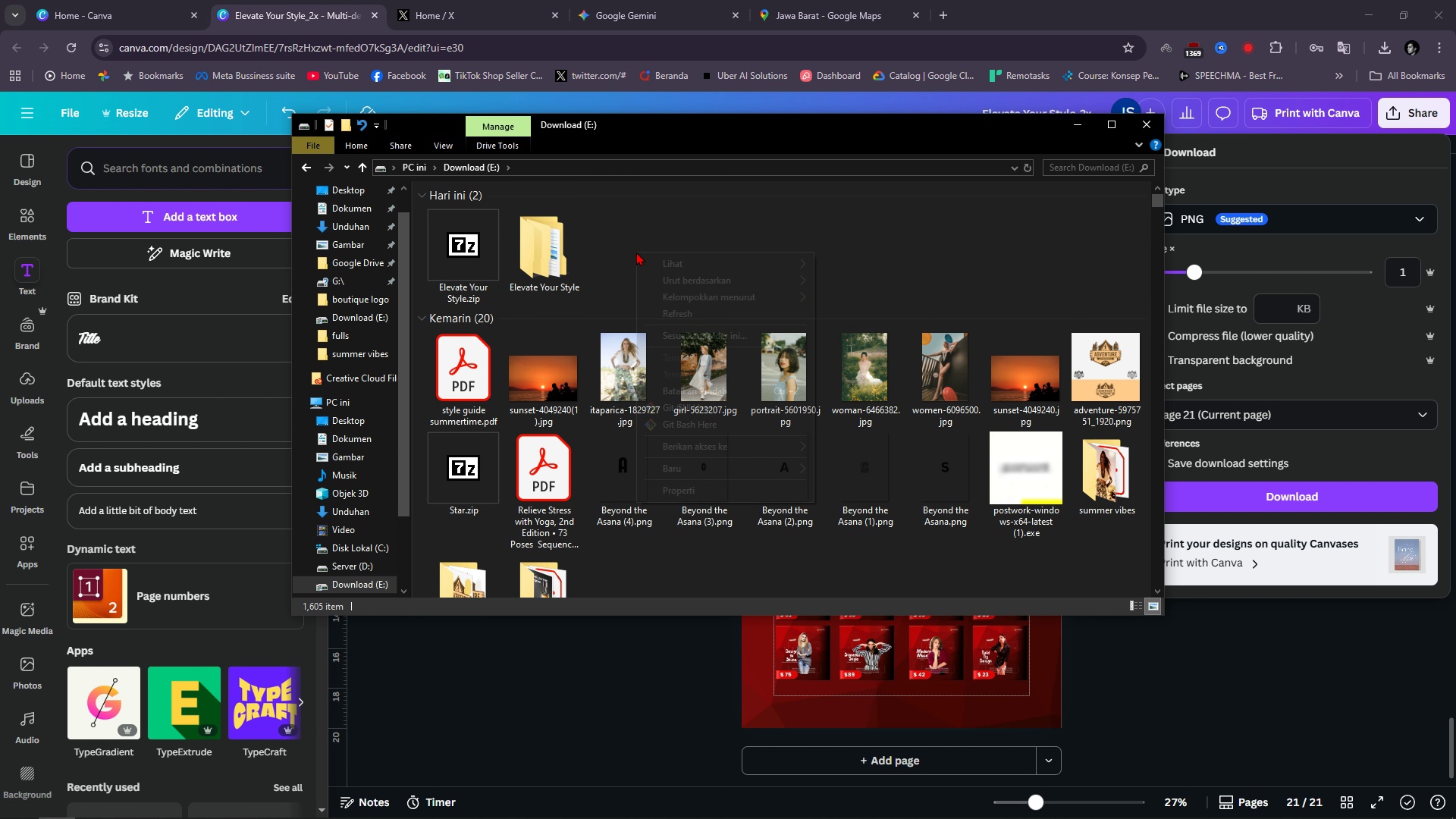 
right_click([636, 252])
 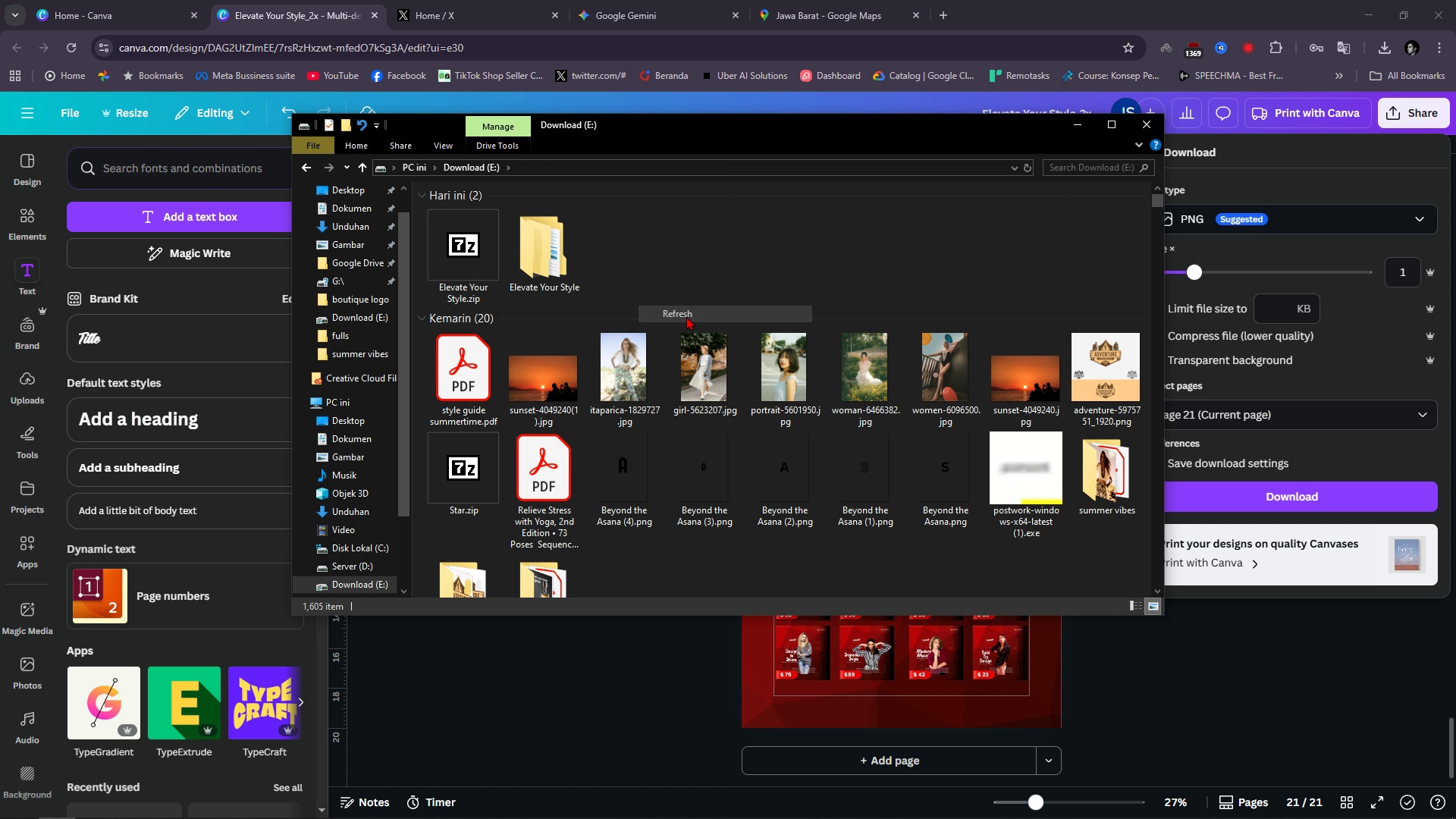 
left_click([686, 316])
 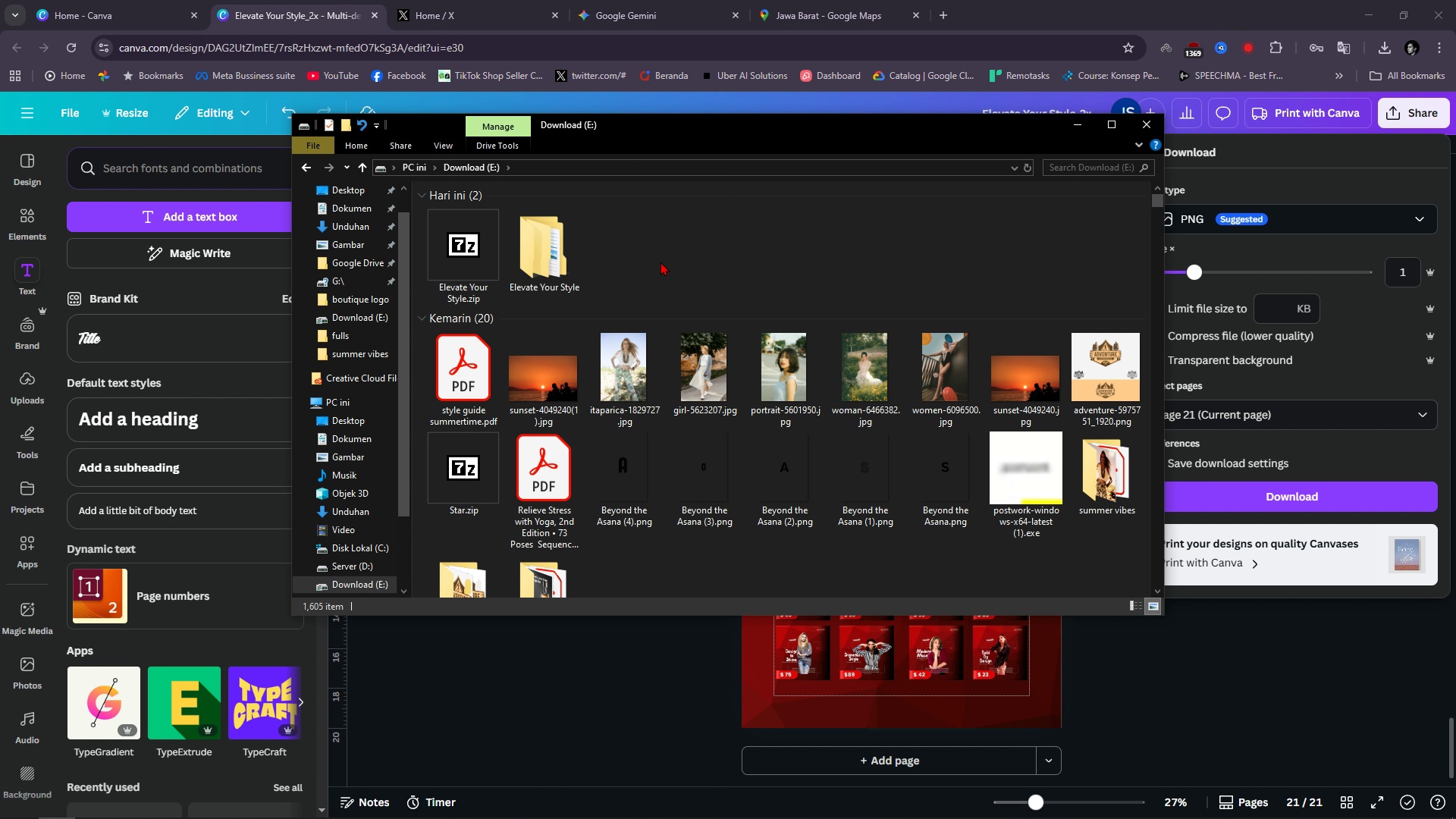 
scroll: coordinate [659, 262], scroll_direction: up, amount: 1.0
 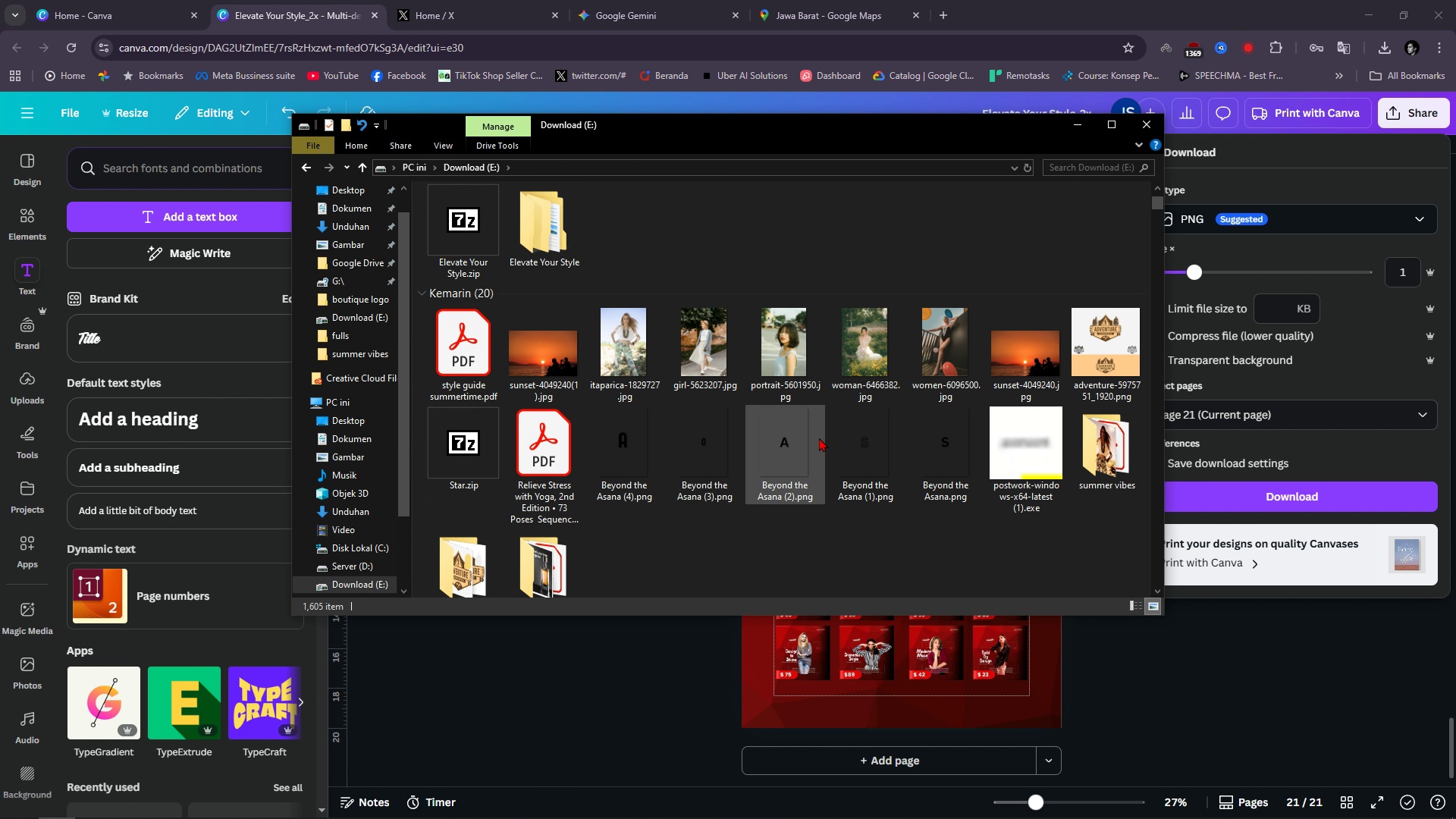 
scroll: coordinate [704, 541], scroll_direction: down, amount: 1.0
 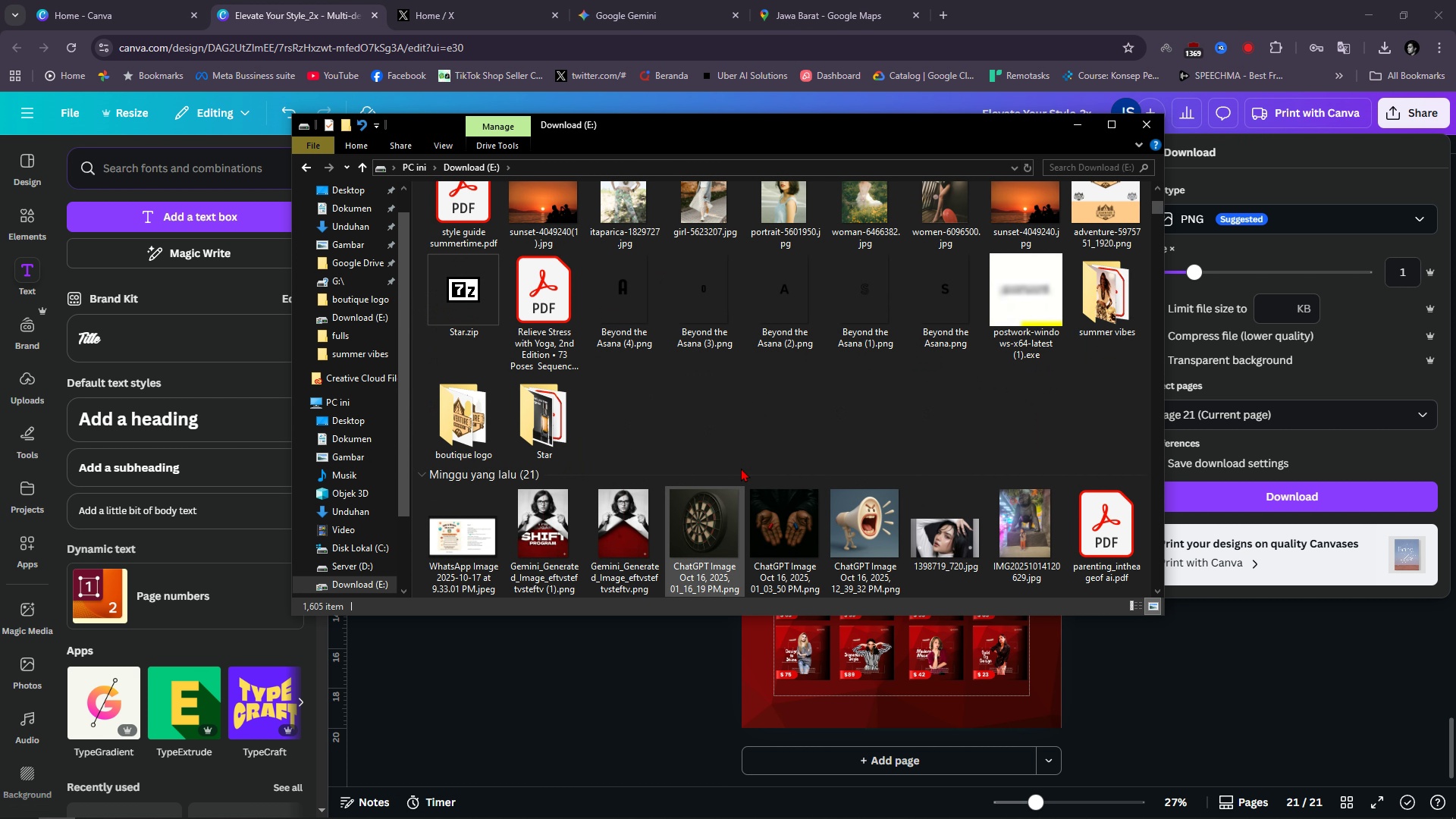 
scroll: coordinate [746, 459], scroll_direction: up, amount: 6.0
 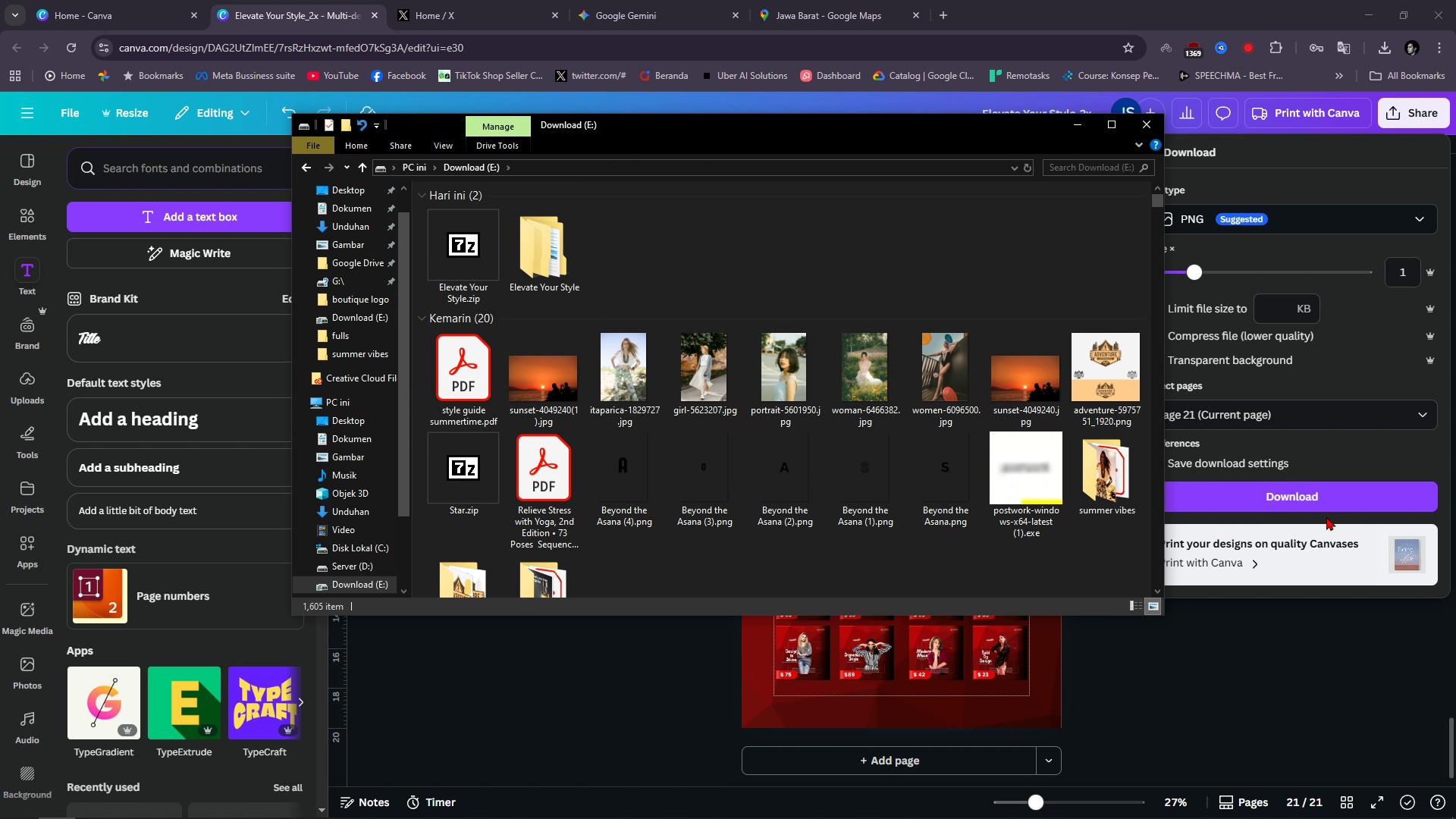 
left_click([1305, 504])
 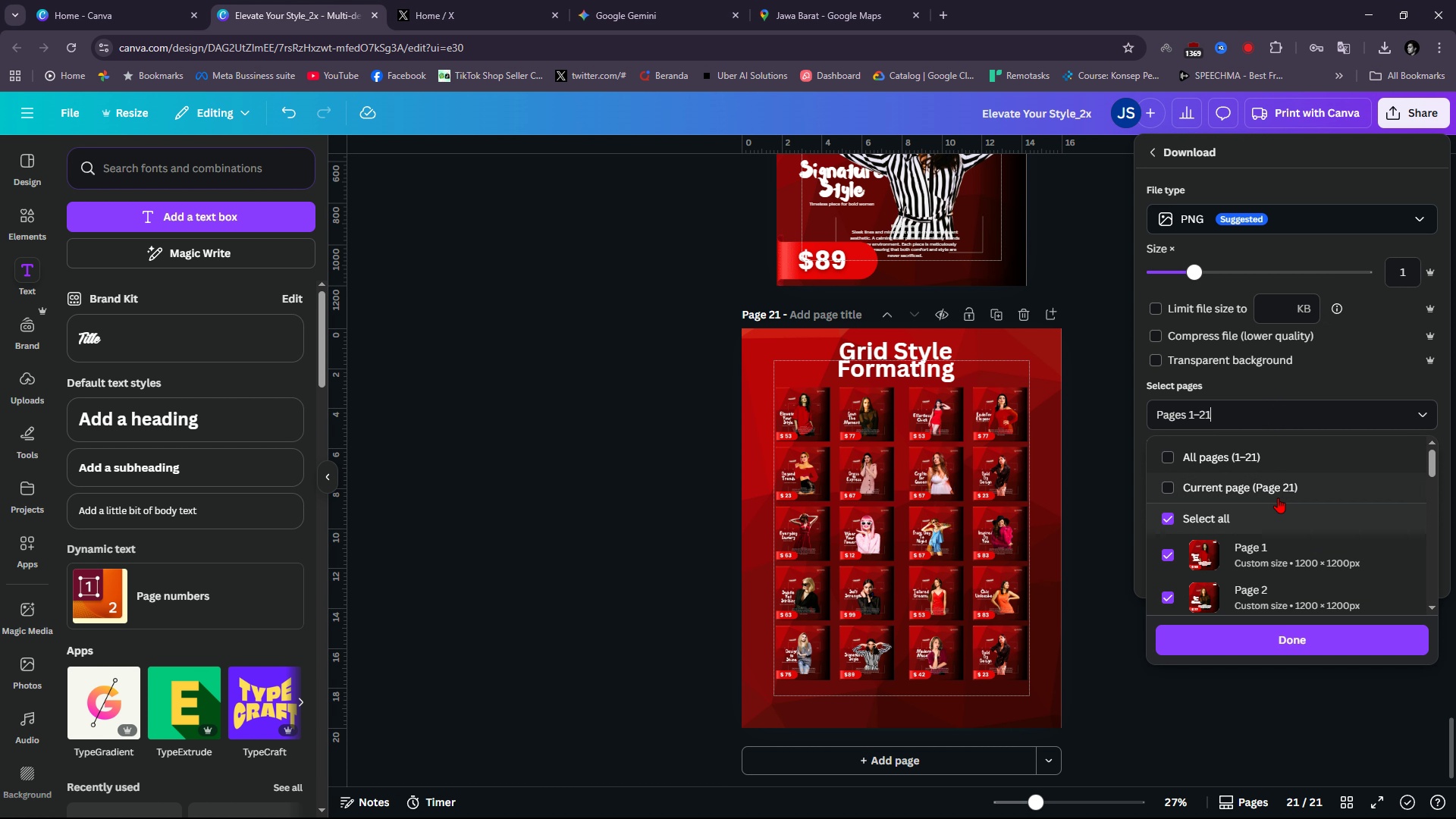 
left_click([1278, 497])
 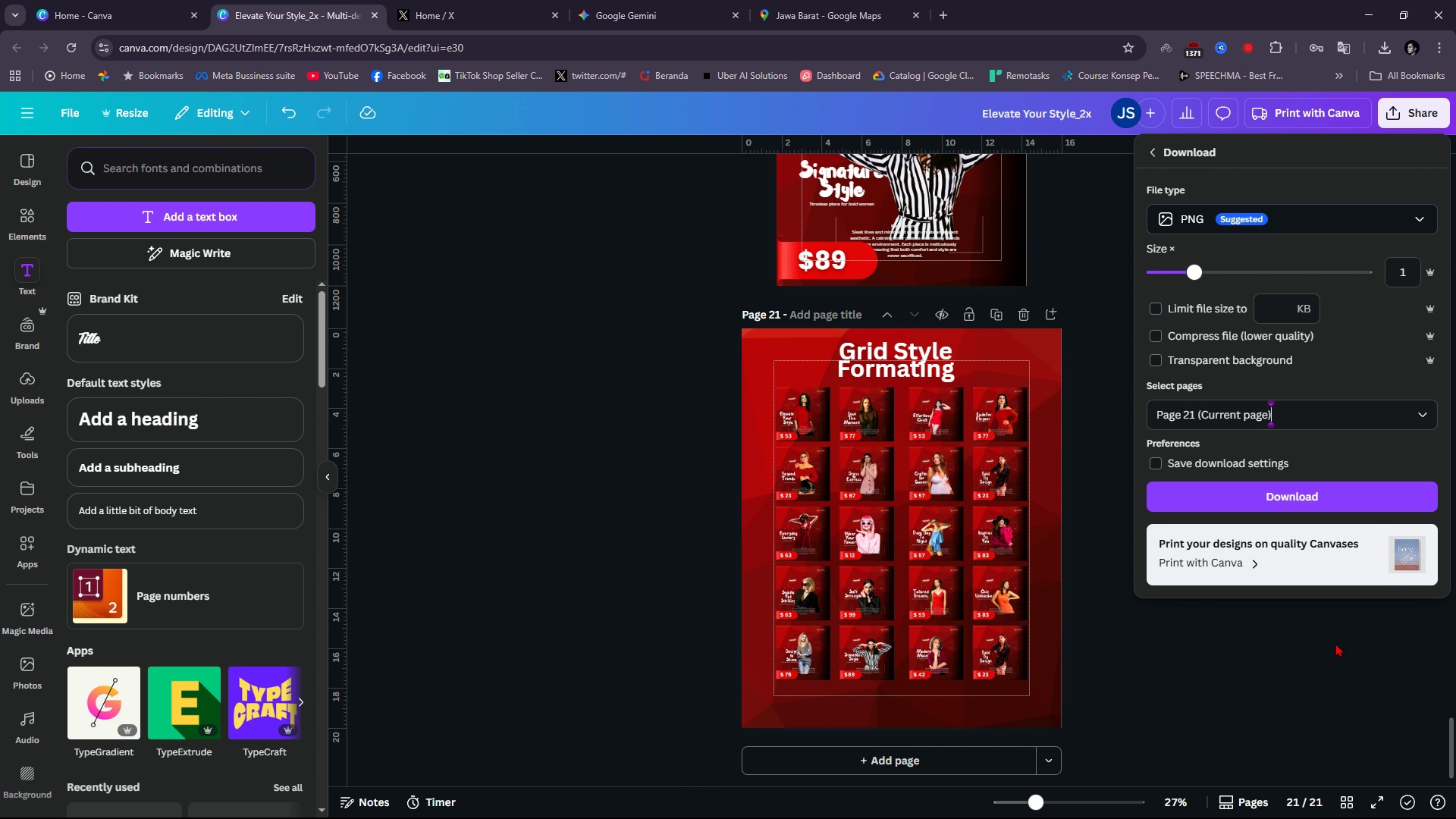 
left_click([1317, 495])
 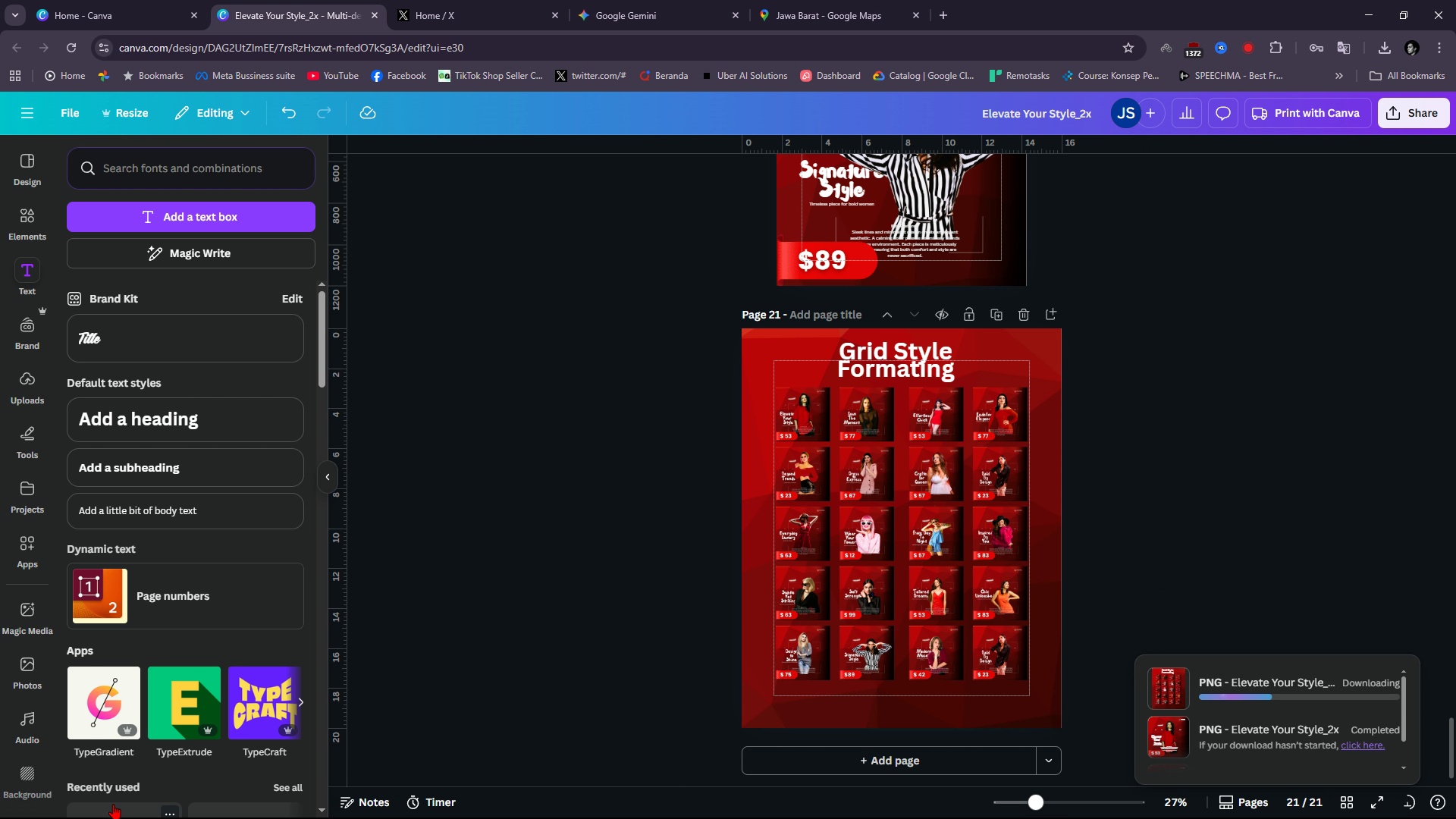 
key(Alt+Tab)
 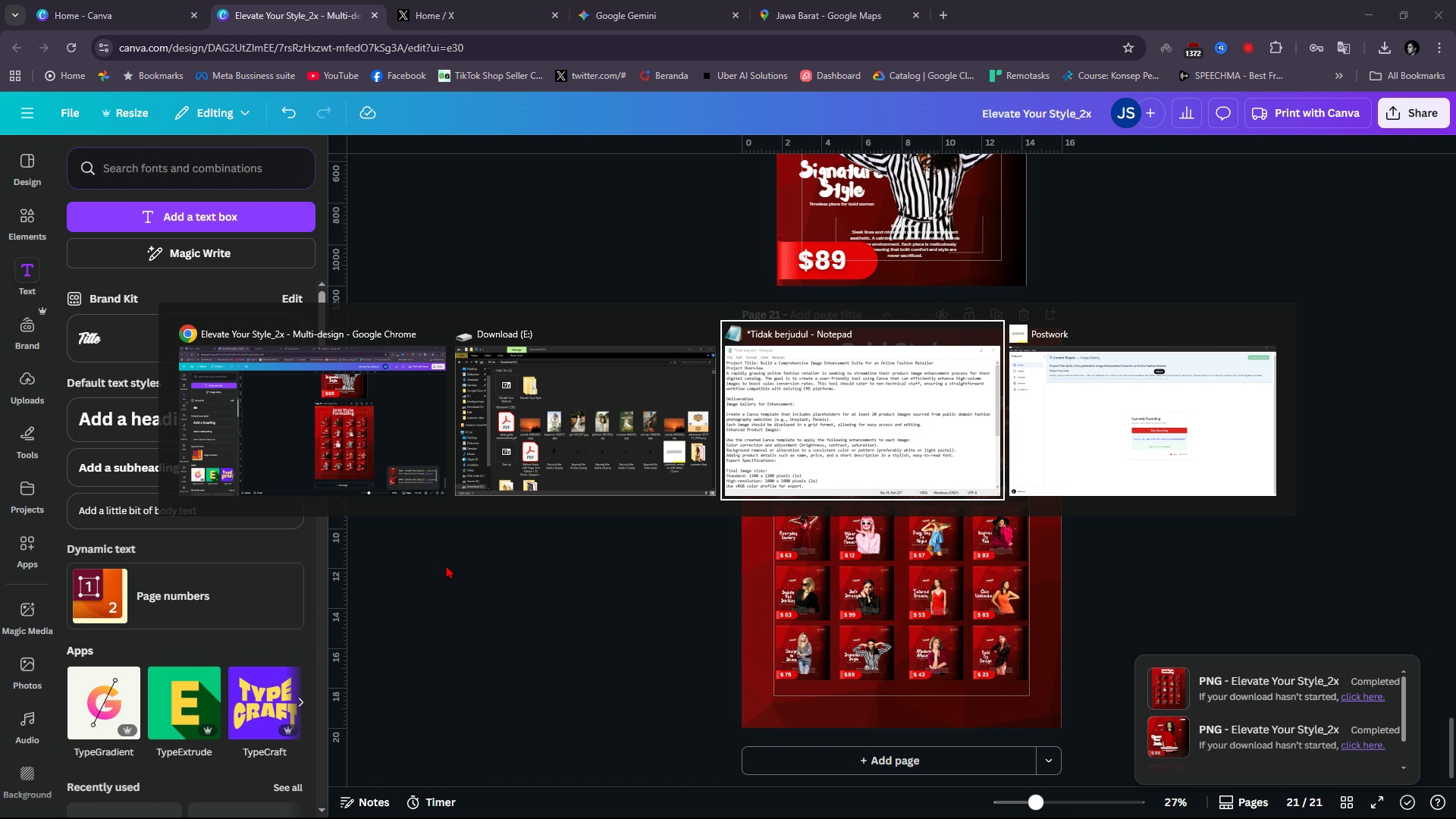 
key(Alt+Tab)
 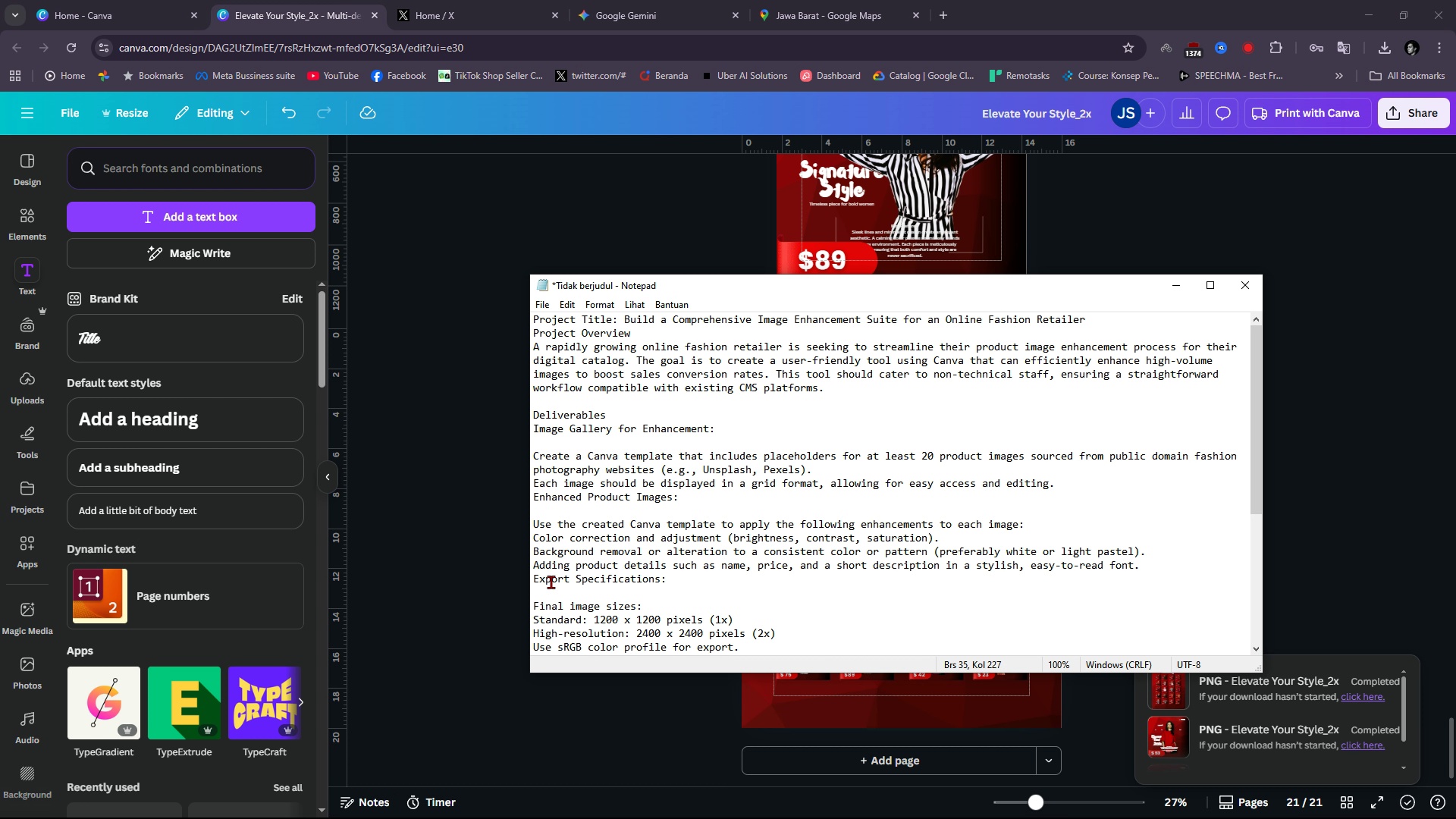 
scroll: coordinate [603, 582], scroll_direction: down, amount: 2.0
 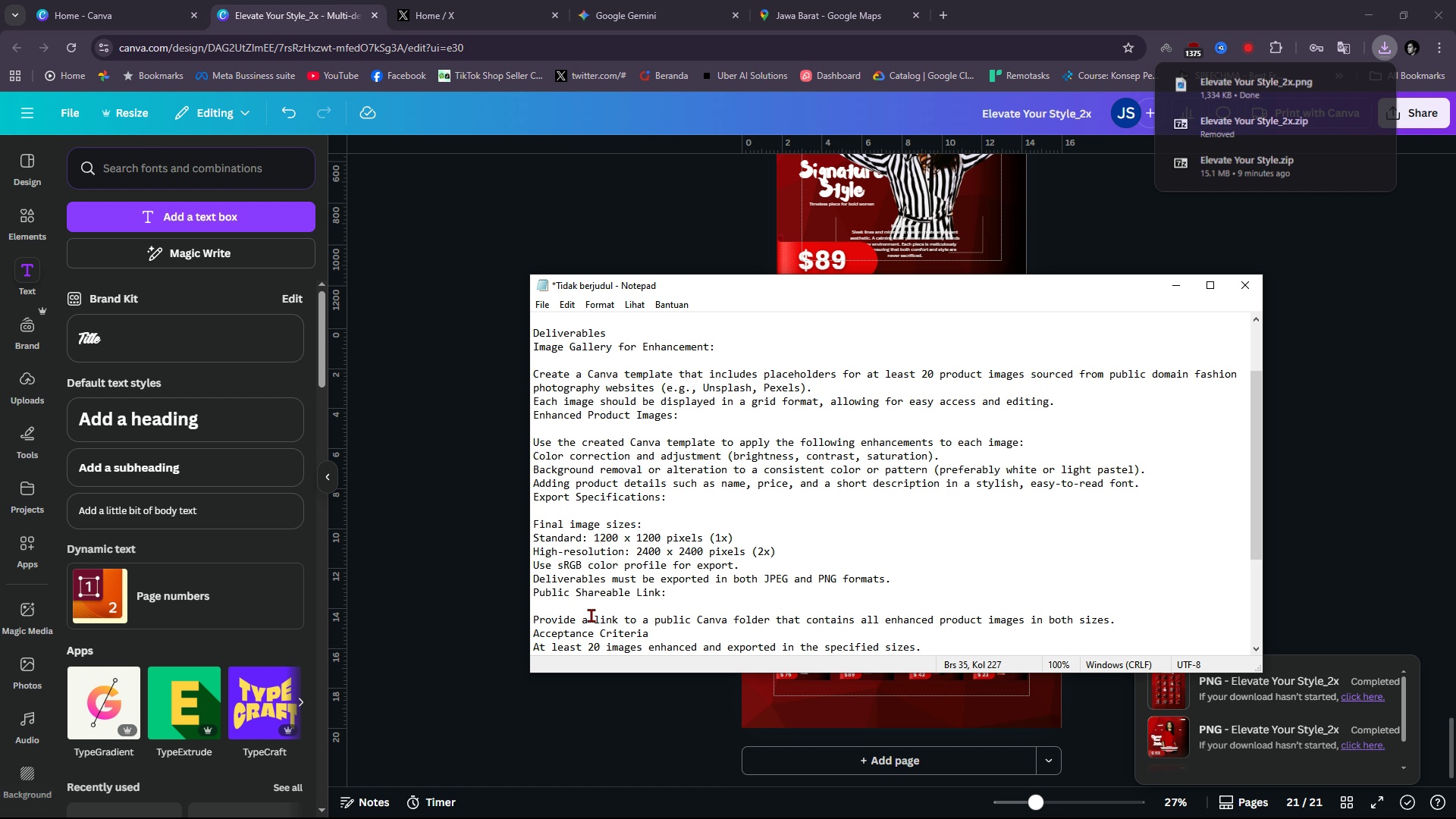 
wait(9.96)
 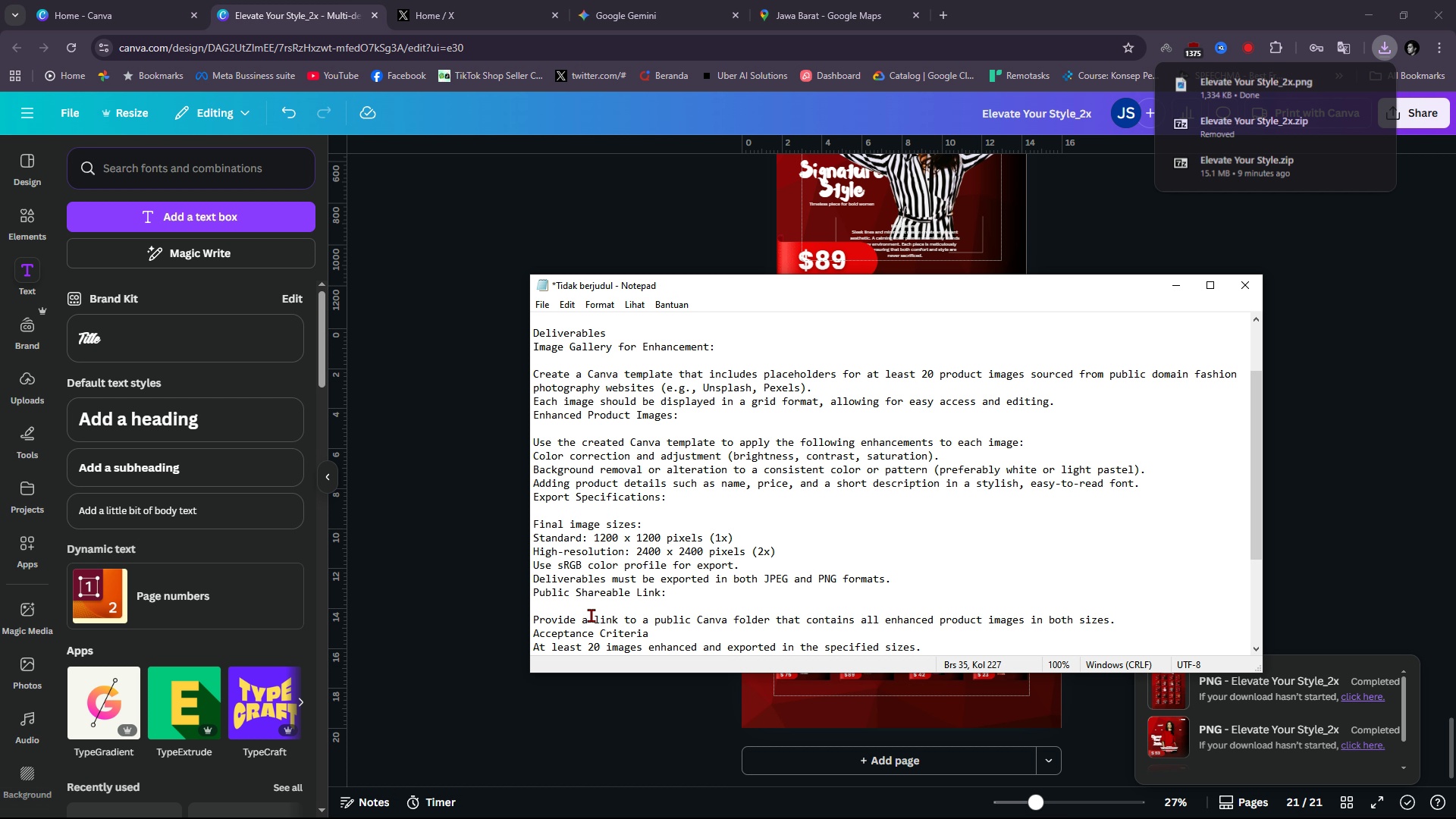 
key(Alt+AltLeft)
 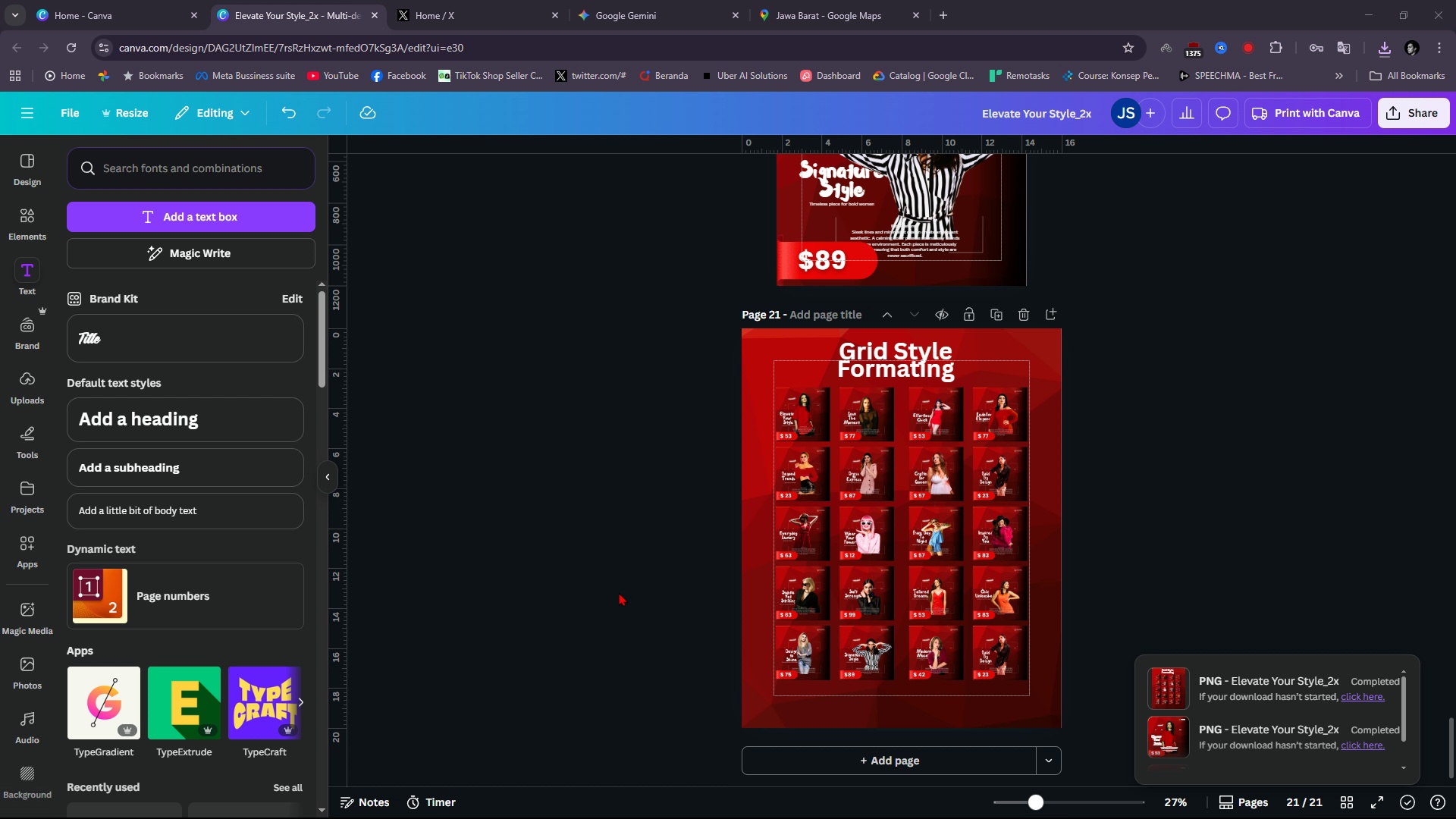 
key(Alt+Tab)
 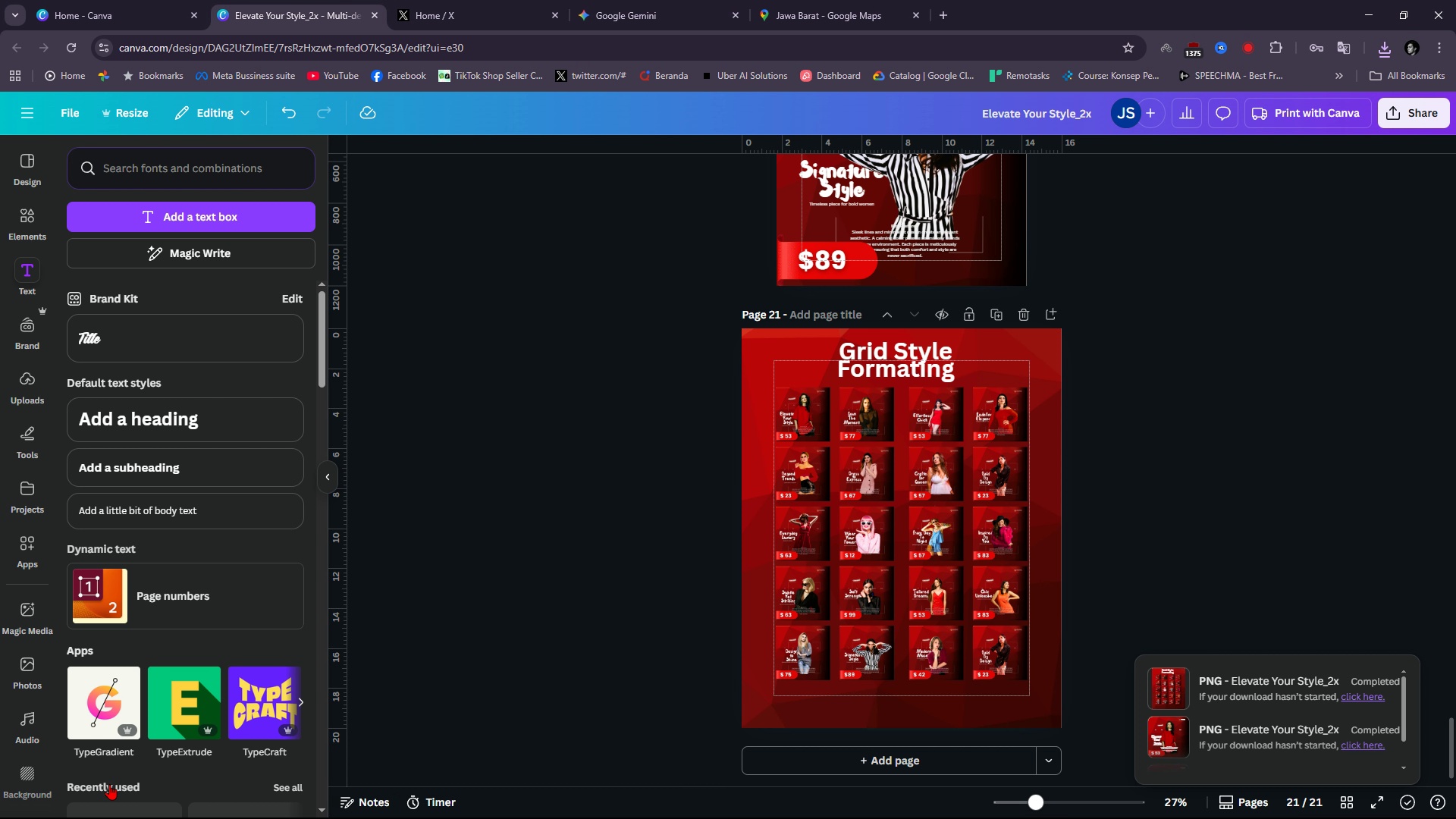 
key(Alt+Tab)
 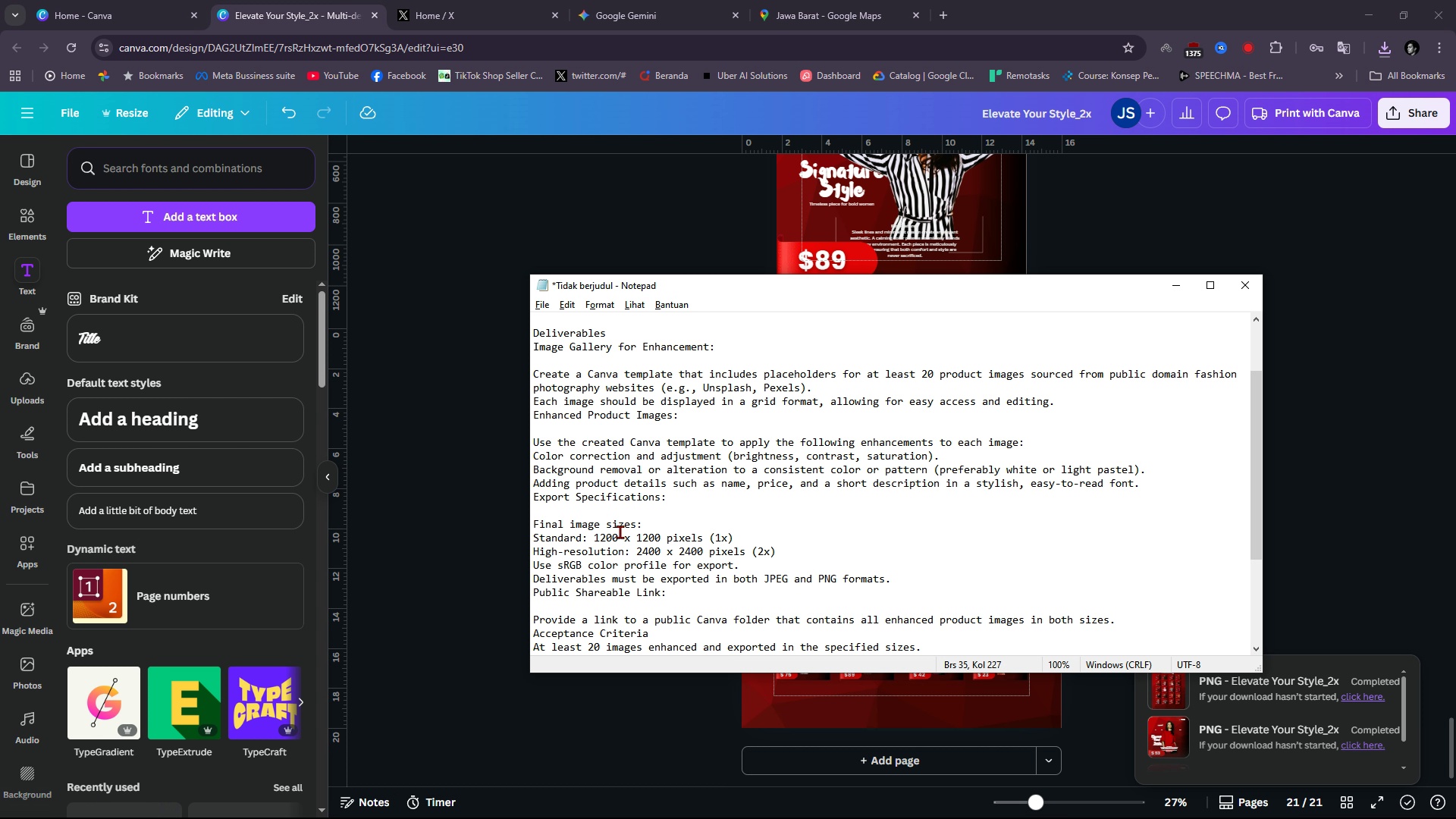 
left_click([1187, 287])
 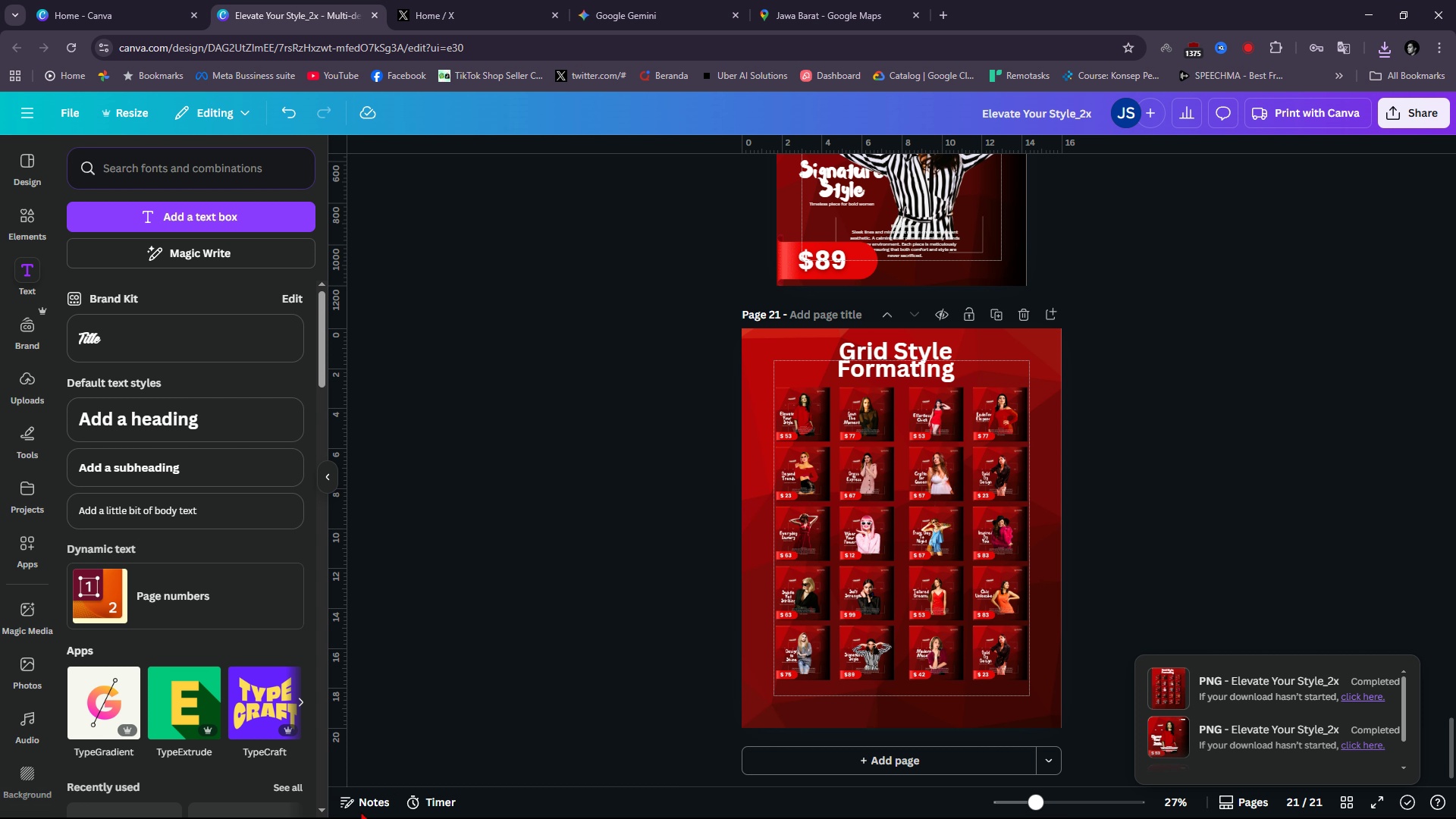 
key(Alt+Tab)
 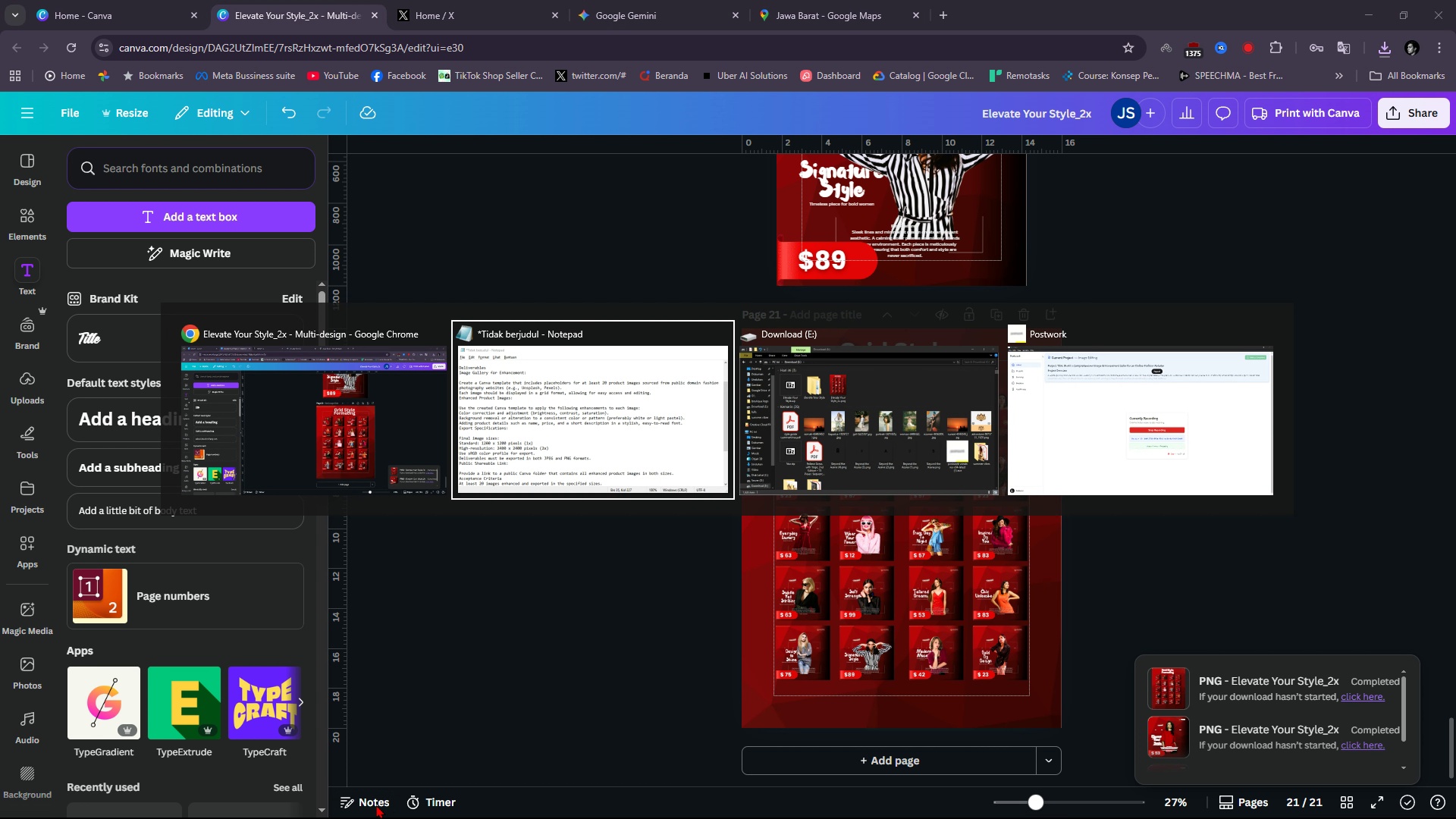 
key(Alt+Tab)
 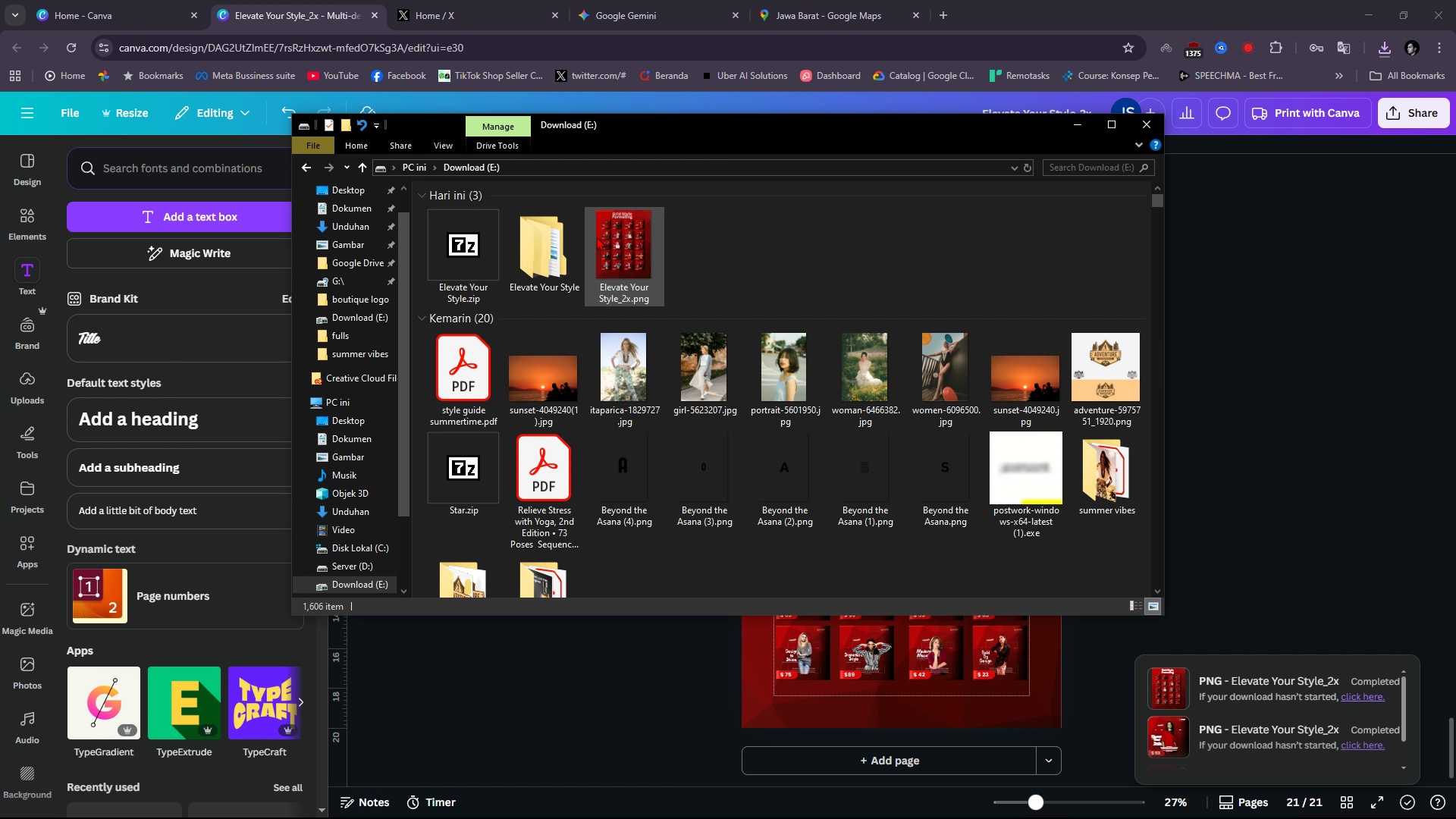 
left_click_drag(start_coordinate=[616, 243], to_coordinate=[554, 258])
 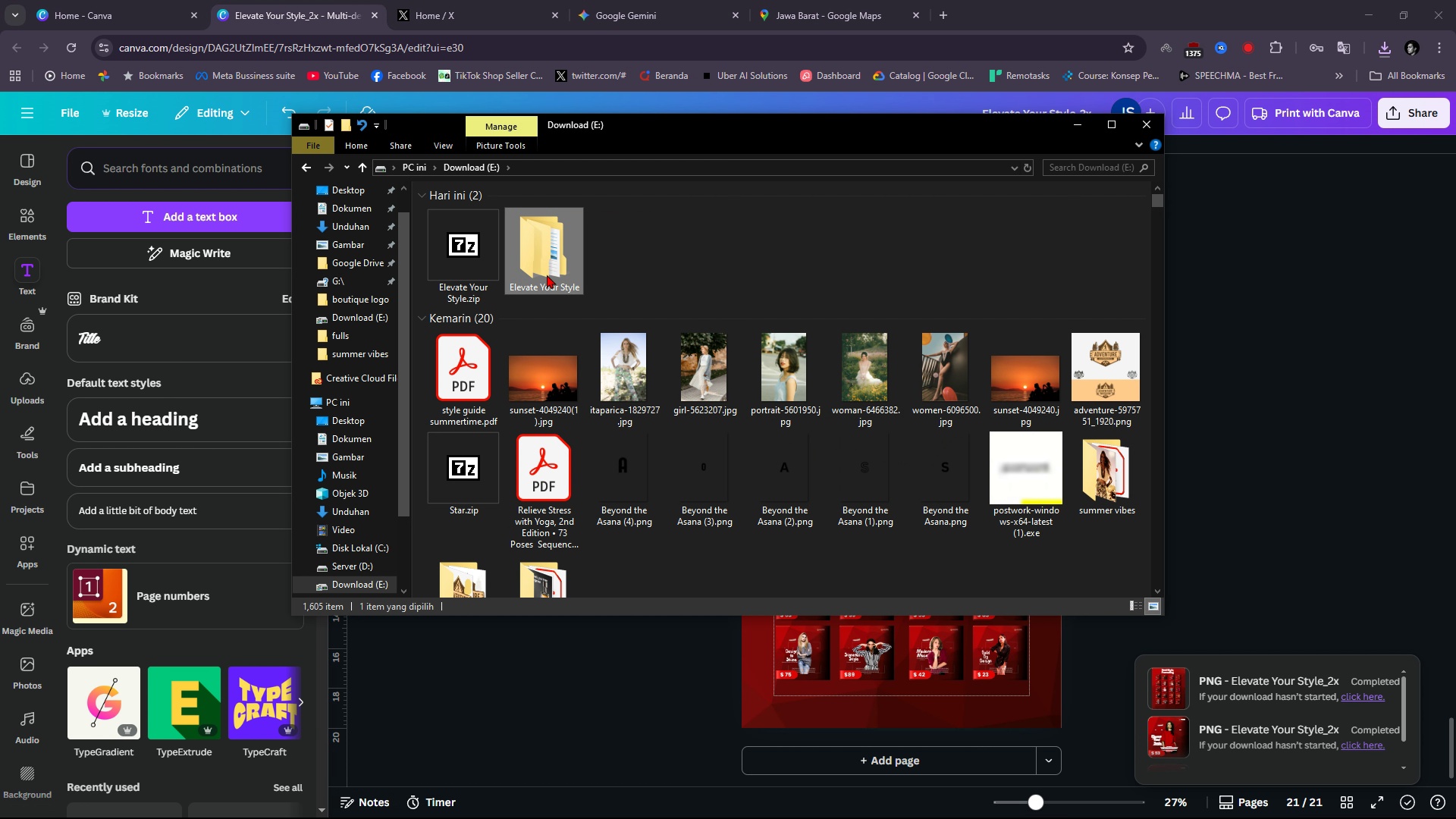 
double_click([547, 275])
 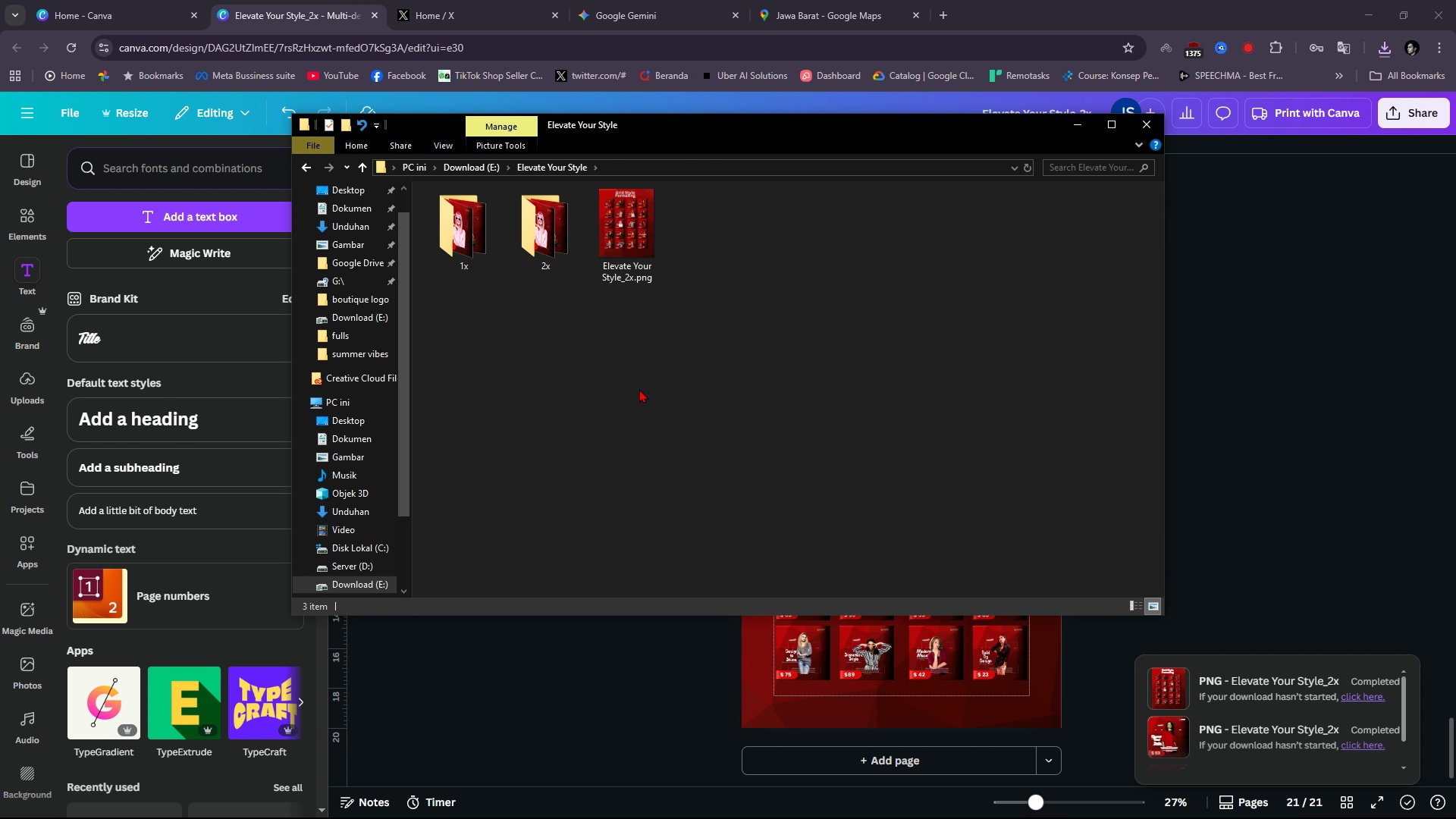 
left_click([639, 389])
 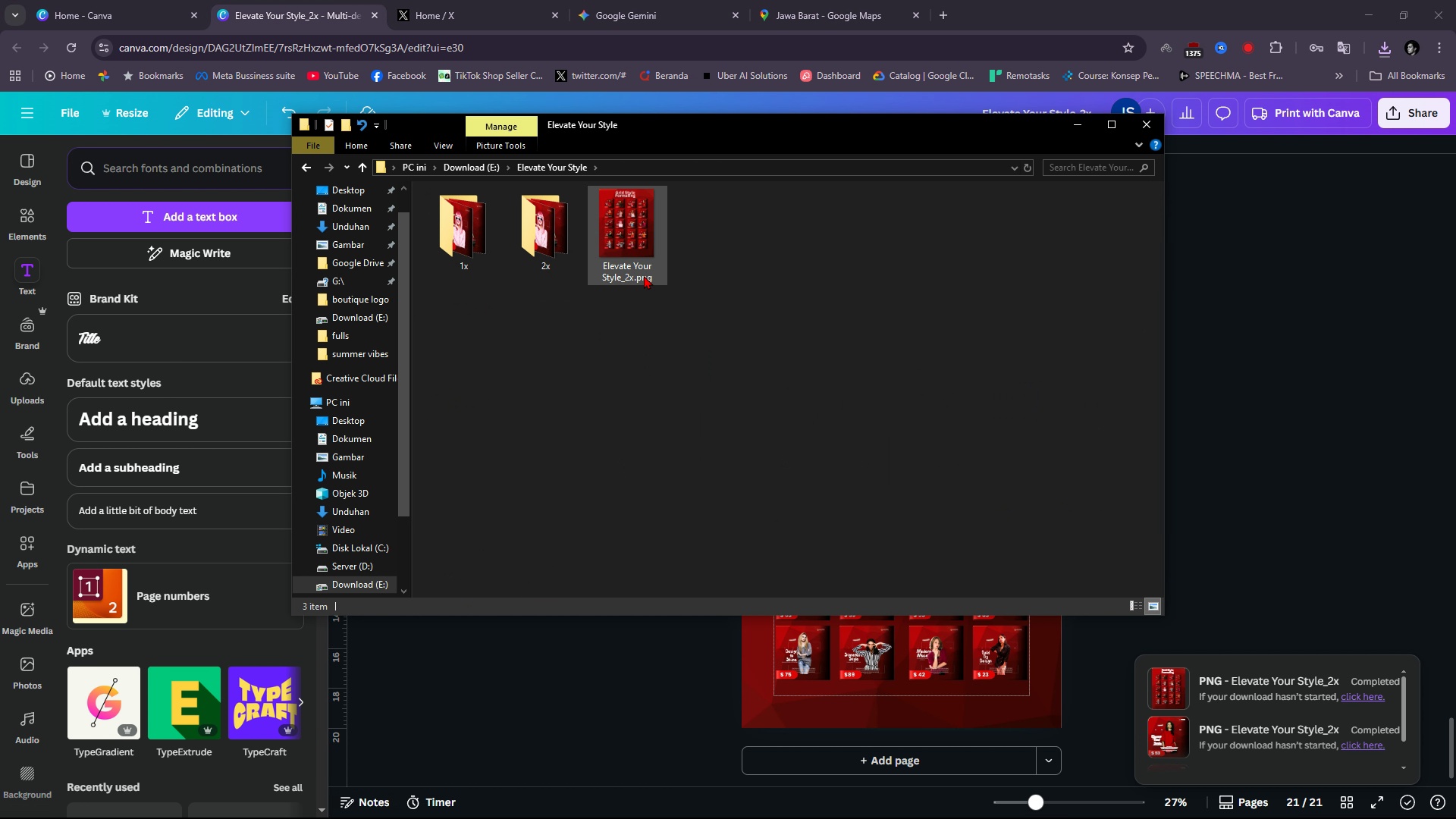 
left_click([750, 352])
 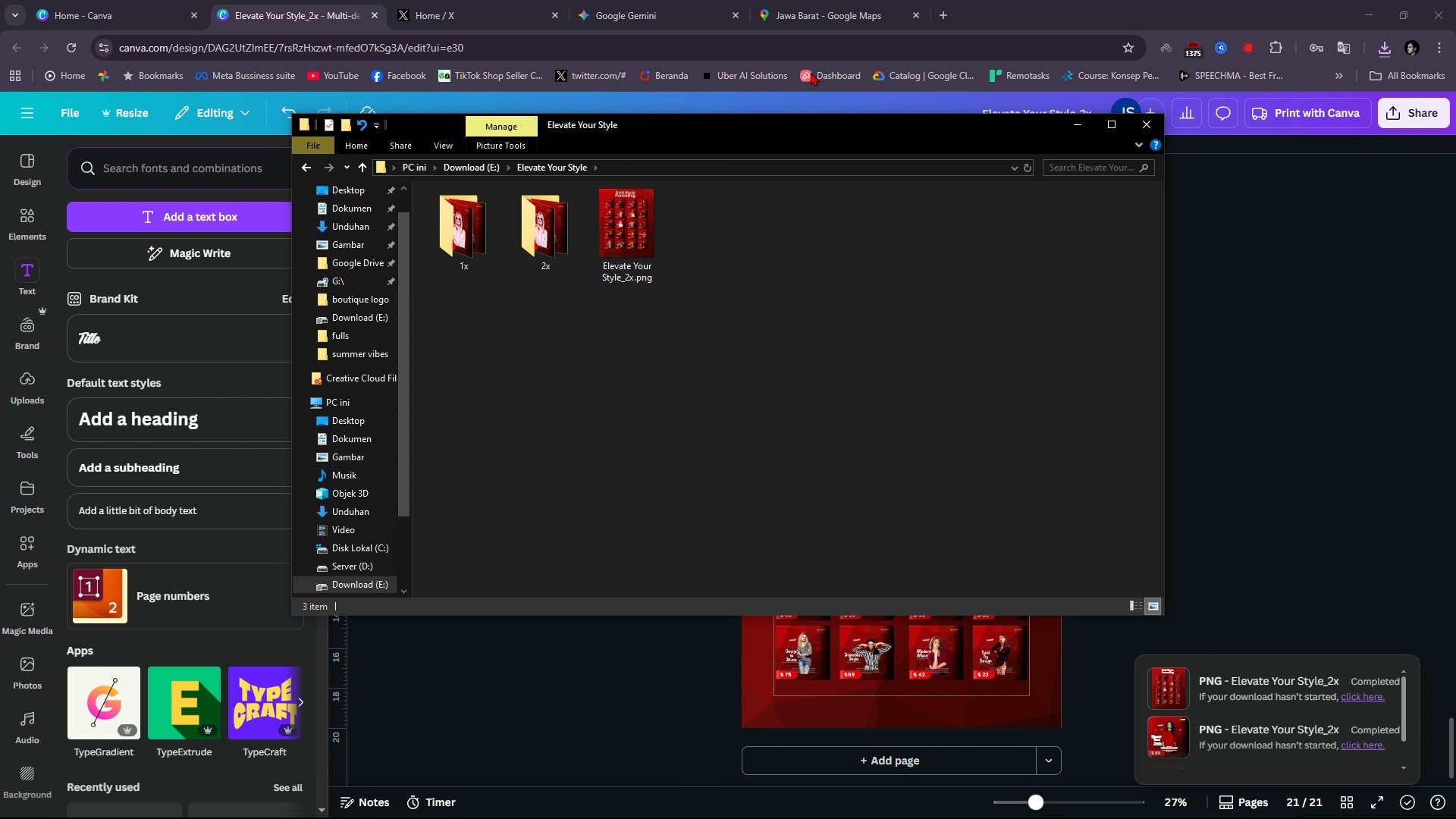 
left_click([811, 5])
 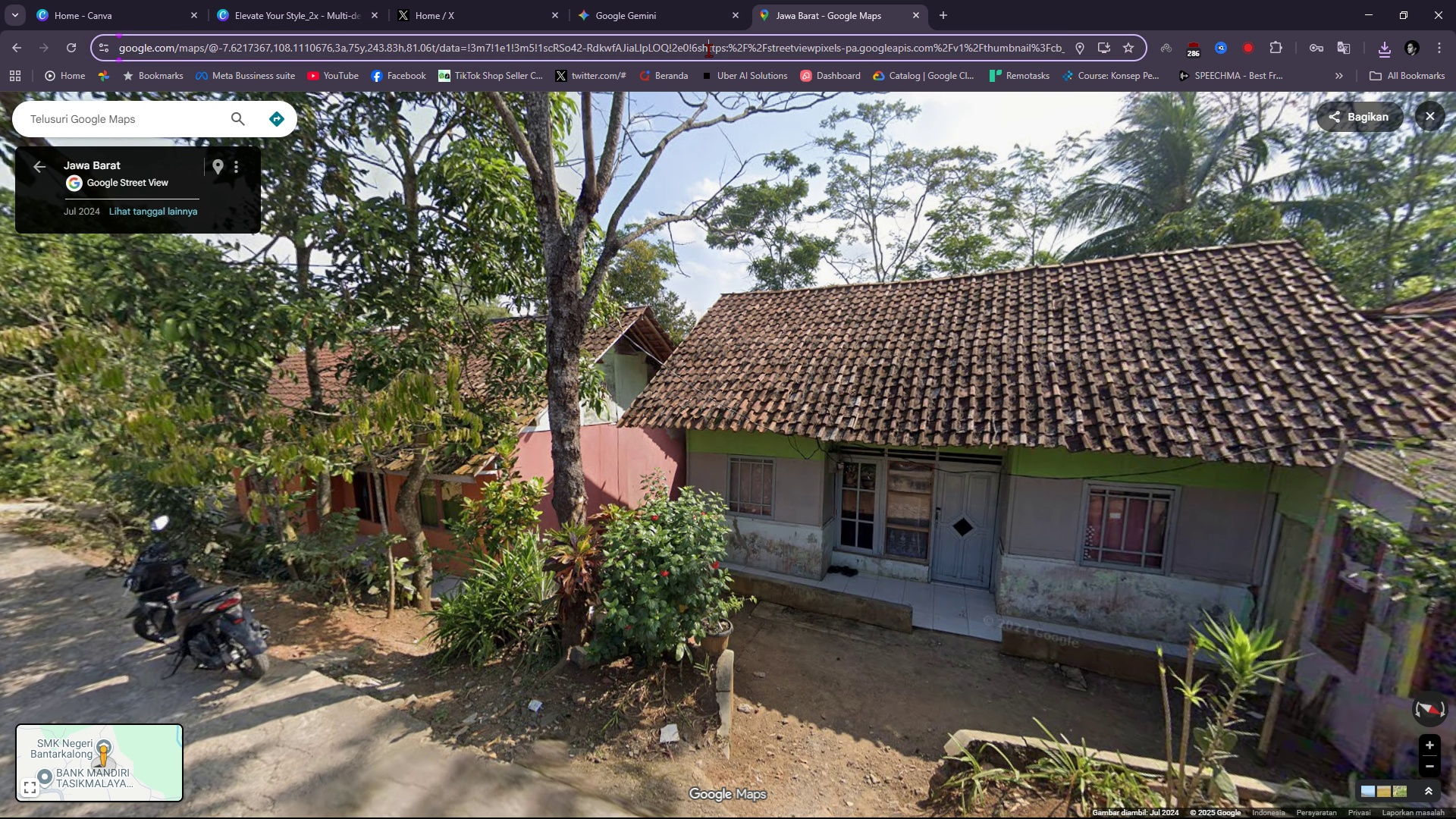 
left_click([708, 50])
 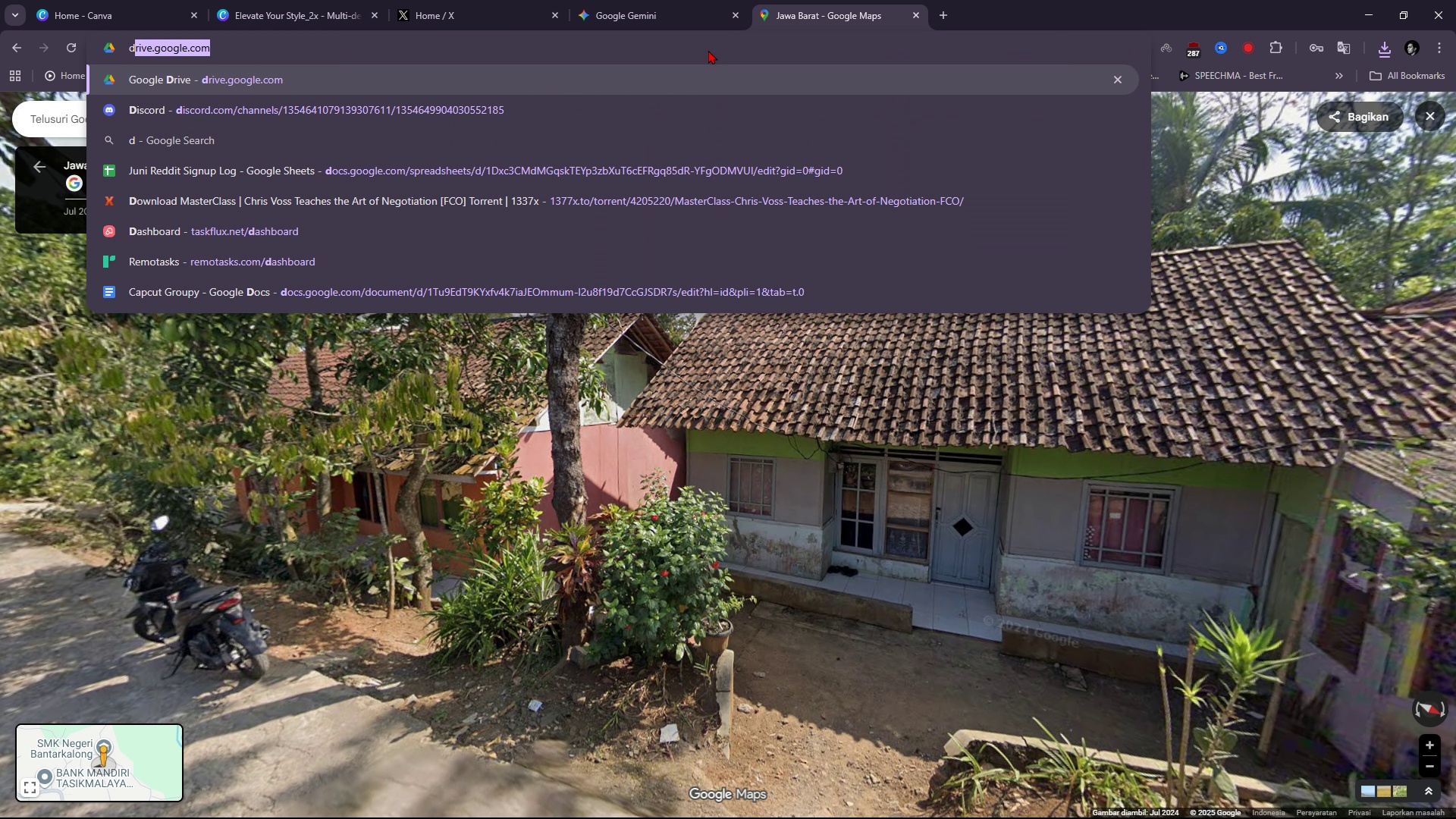 
type(dri)
 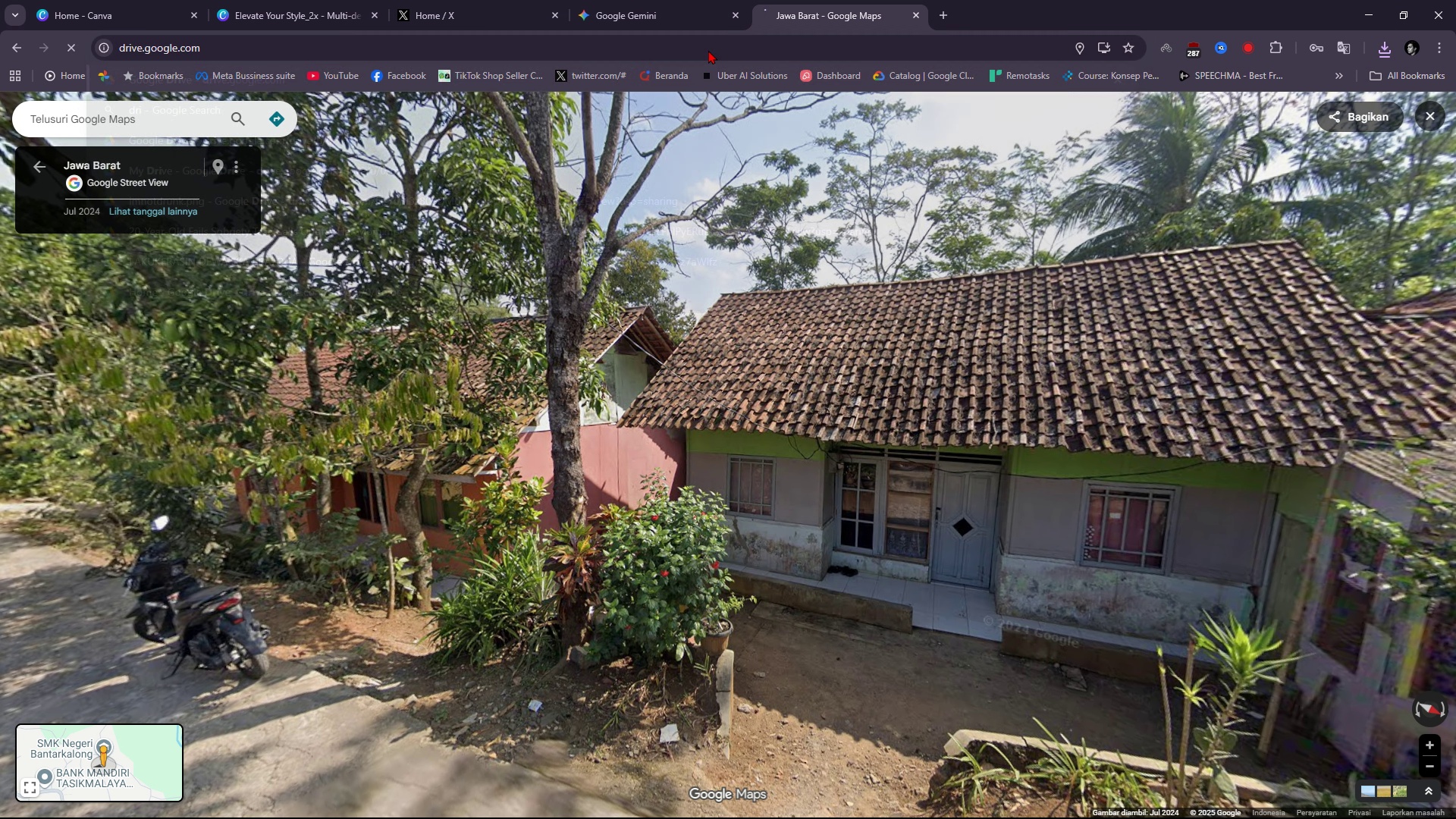 
key(Enter)
 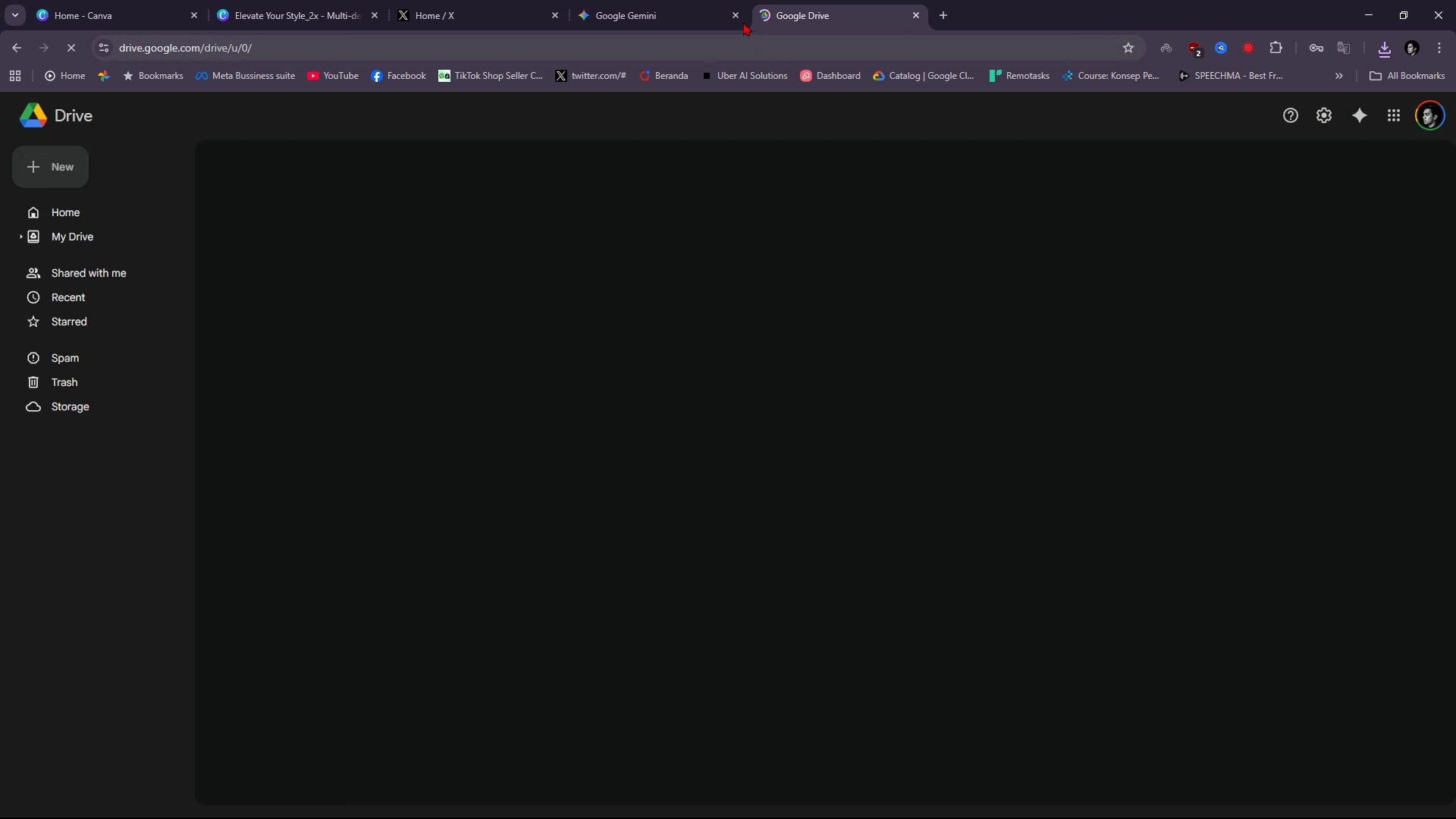 
left_click([736, 22])
 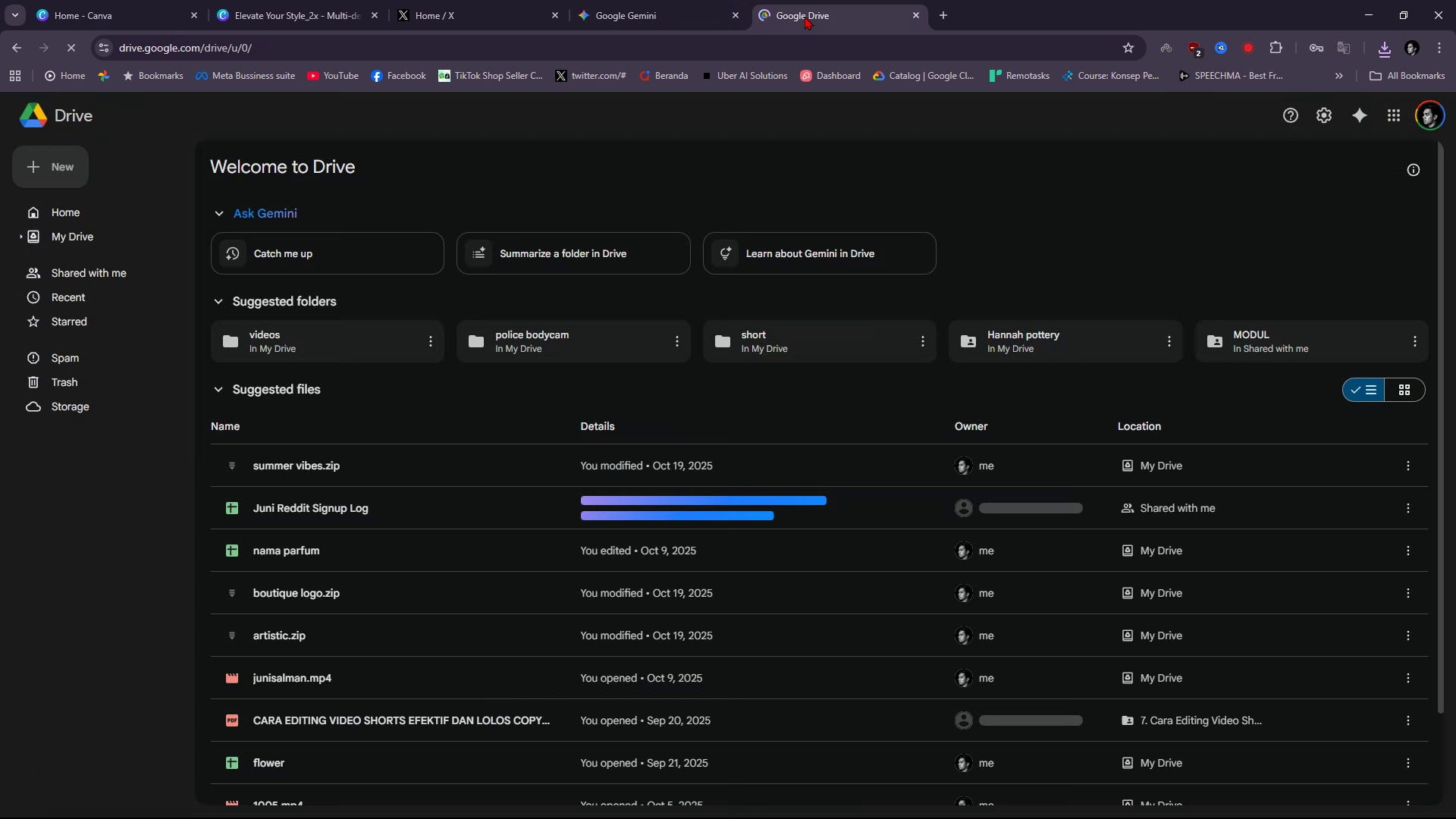 
left_click([805, 16])
 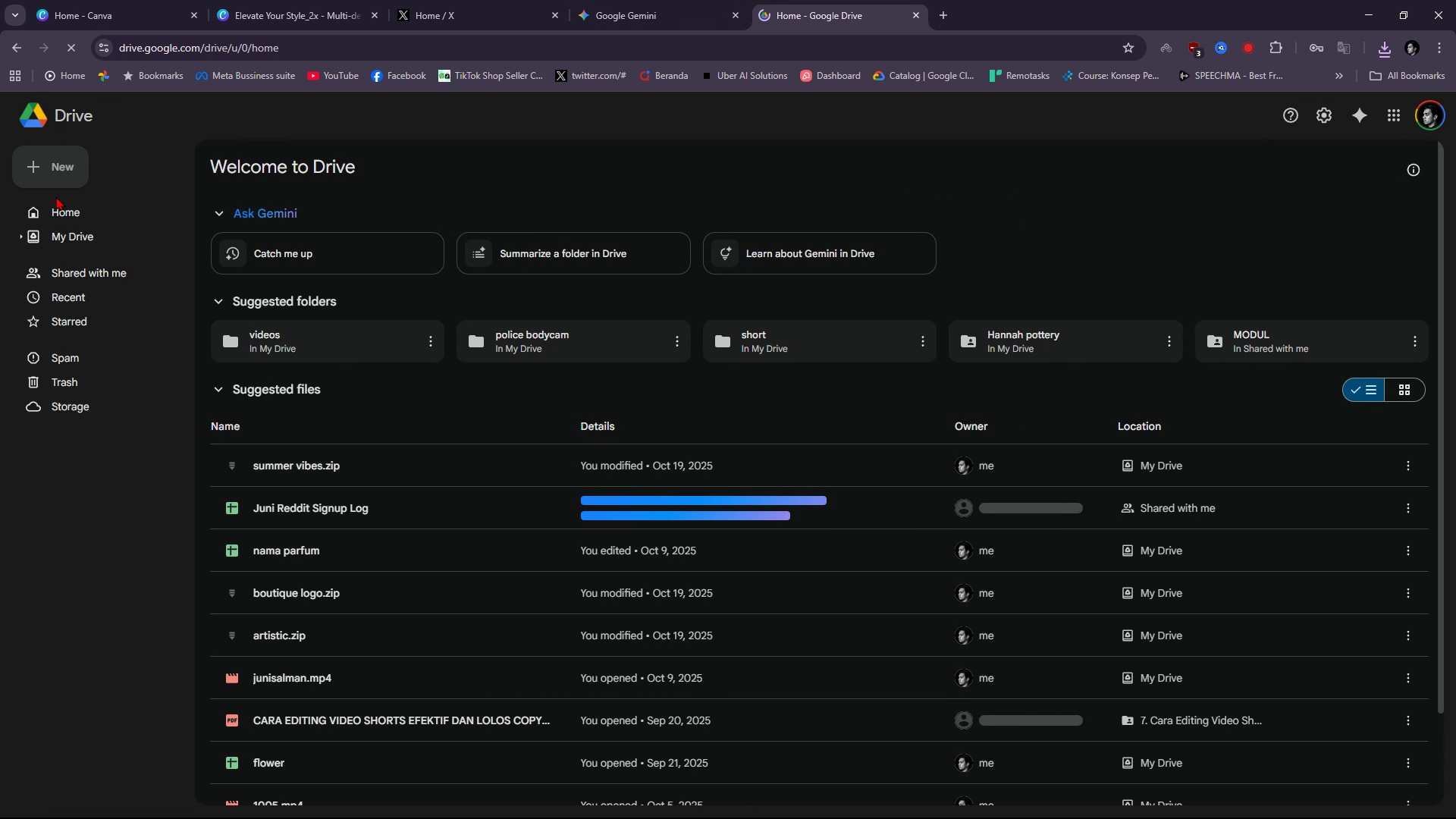 
left_click([64, 171])
 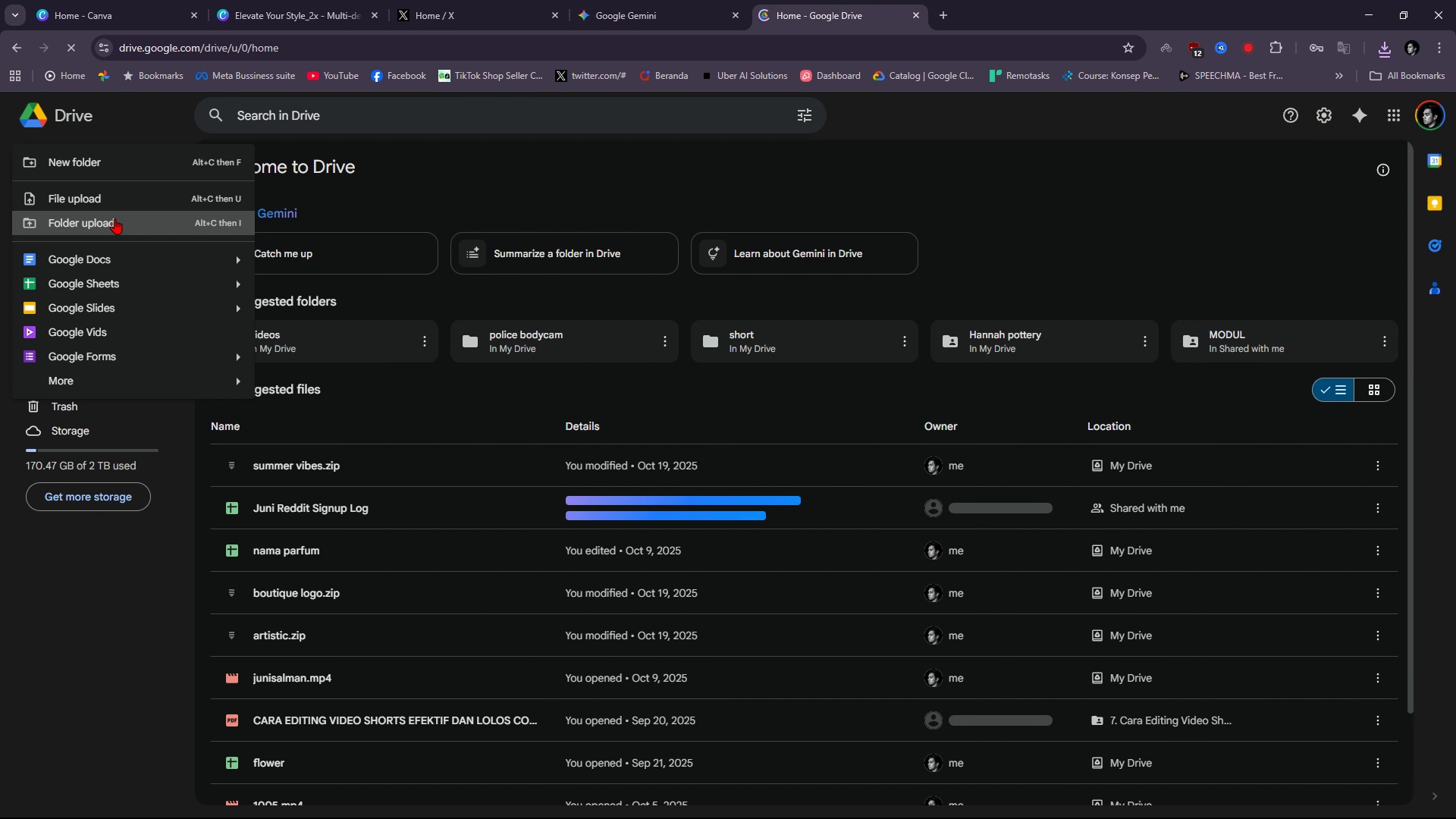 
left_click([115, 218])
 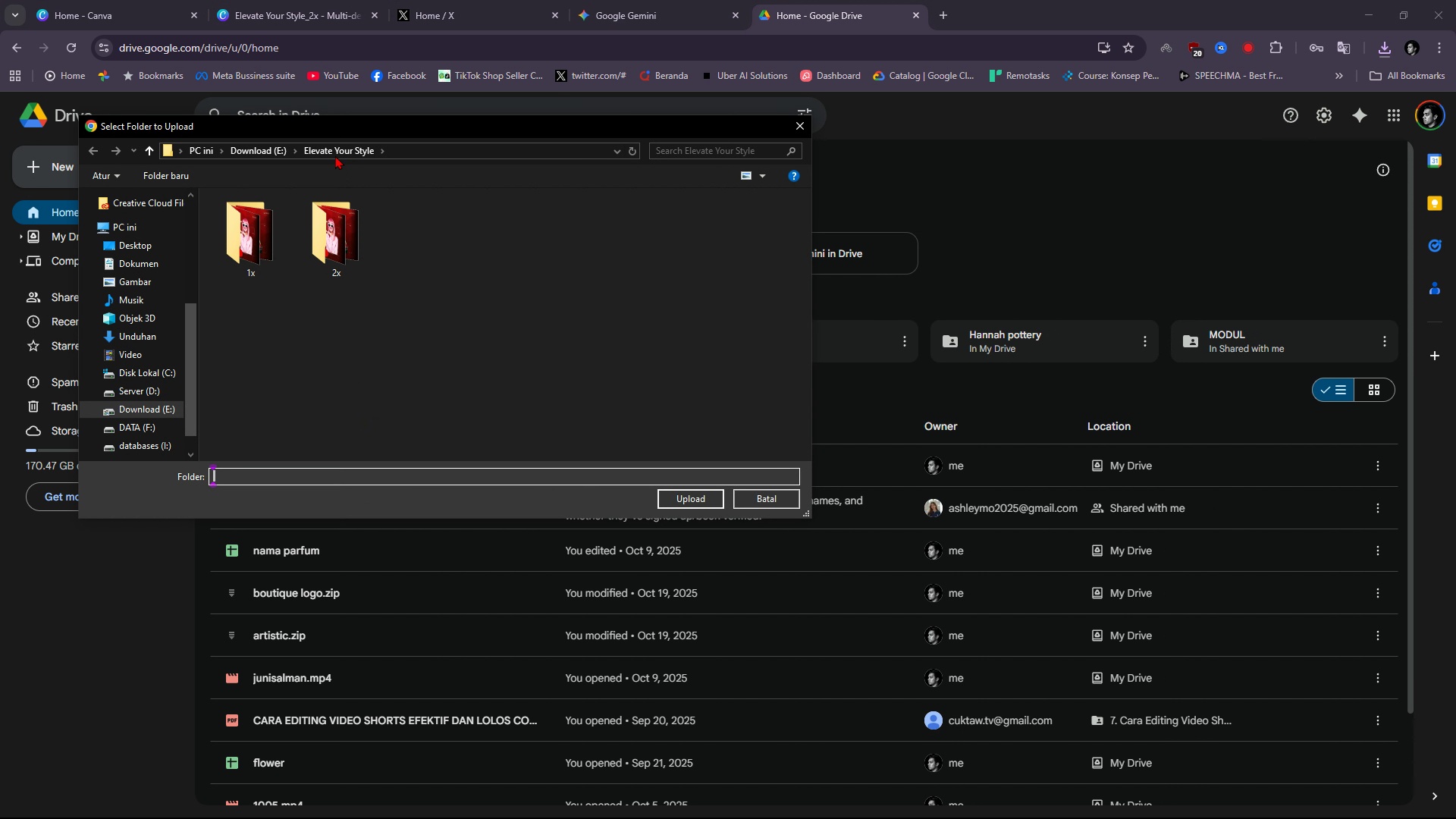 
left_click([337, 147])